 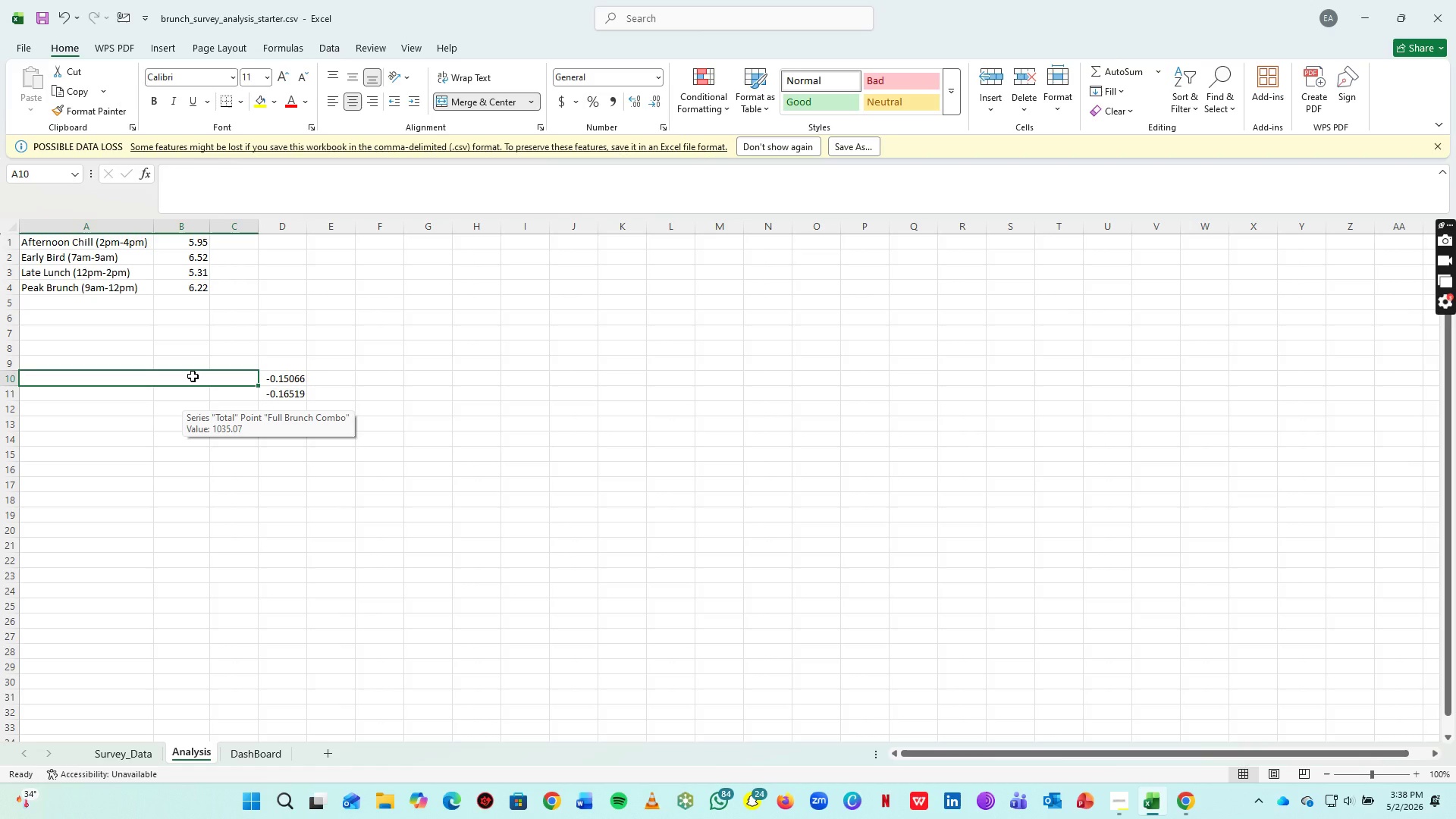 
key(CapsLock)
 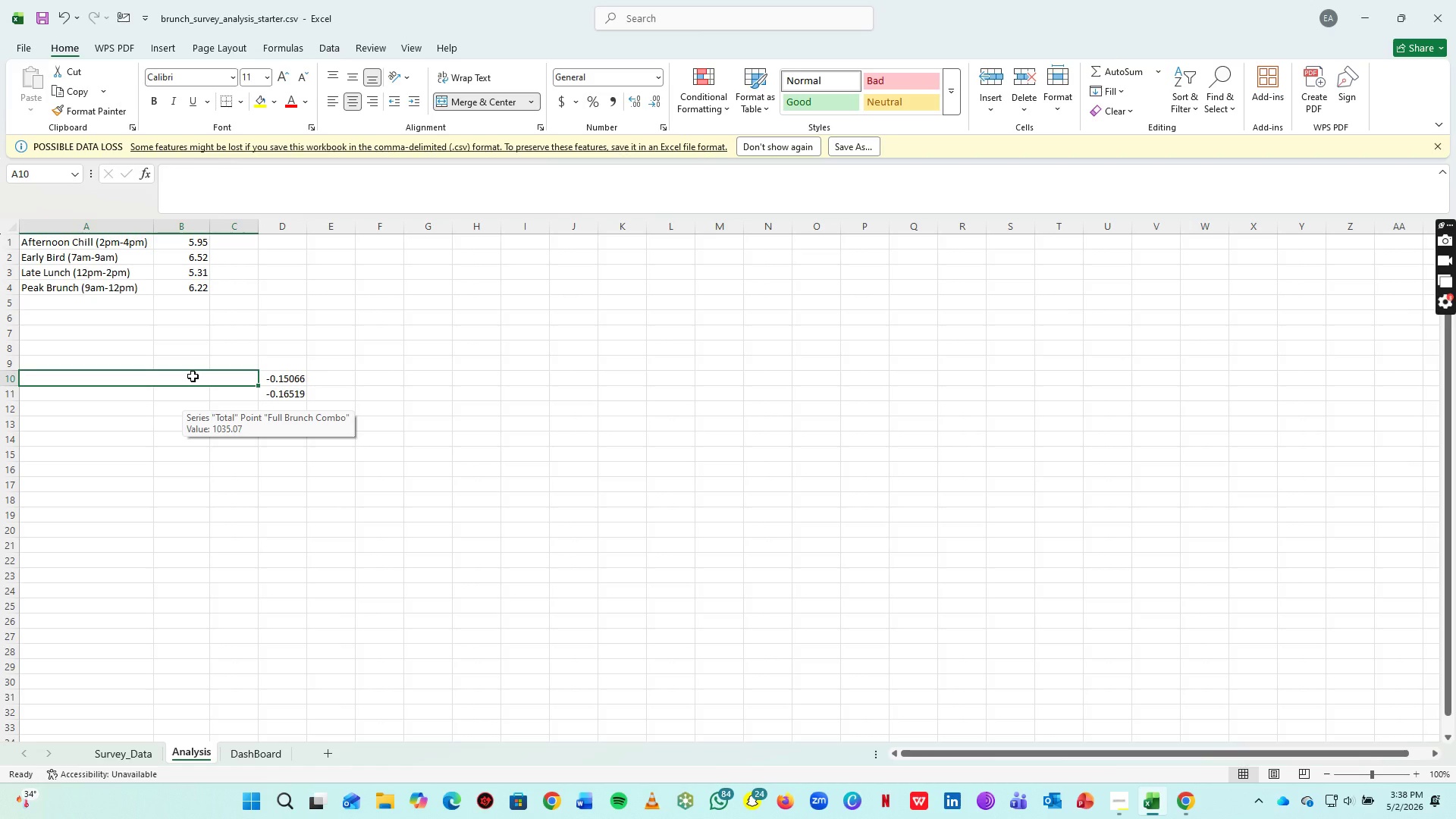 
type(A)
key(Backspace)
type(AN)
key(Backspace)
type(nalyze AT)
key(Backspace)
type(tmosphere (Patio))
 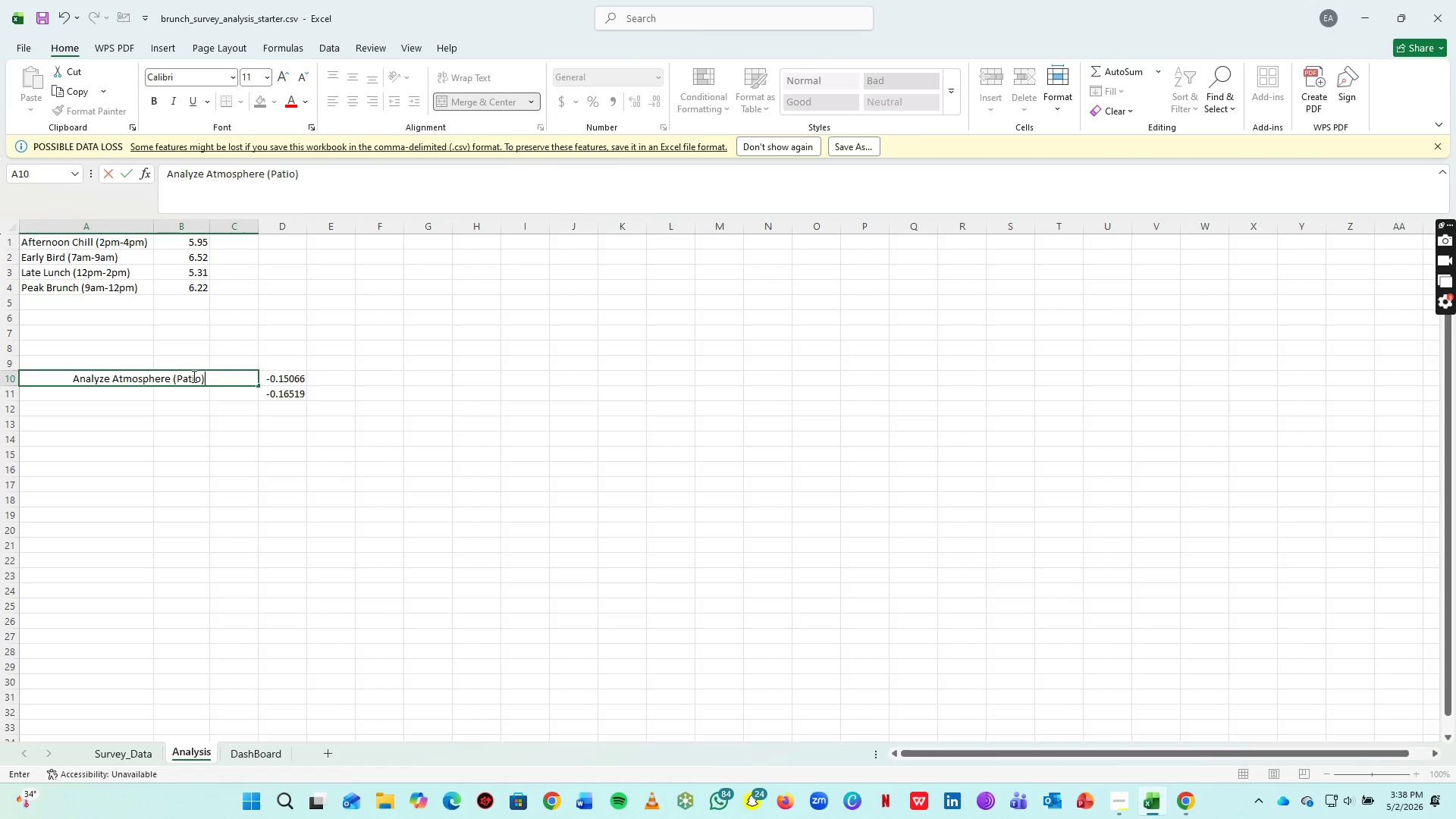 
key(ArrowDown)
 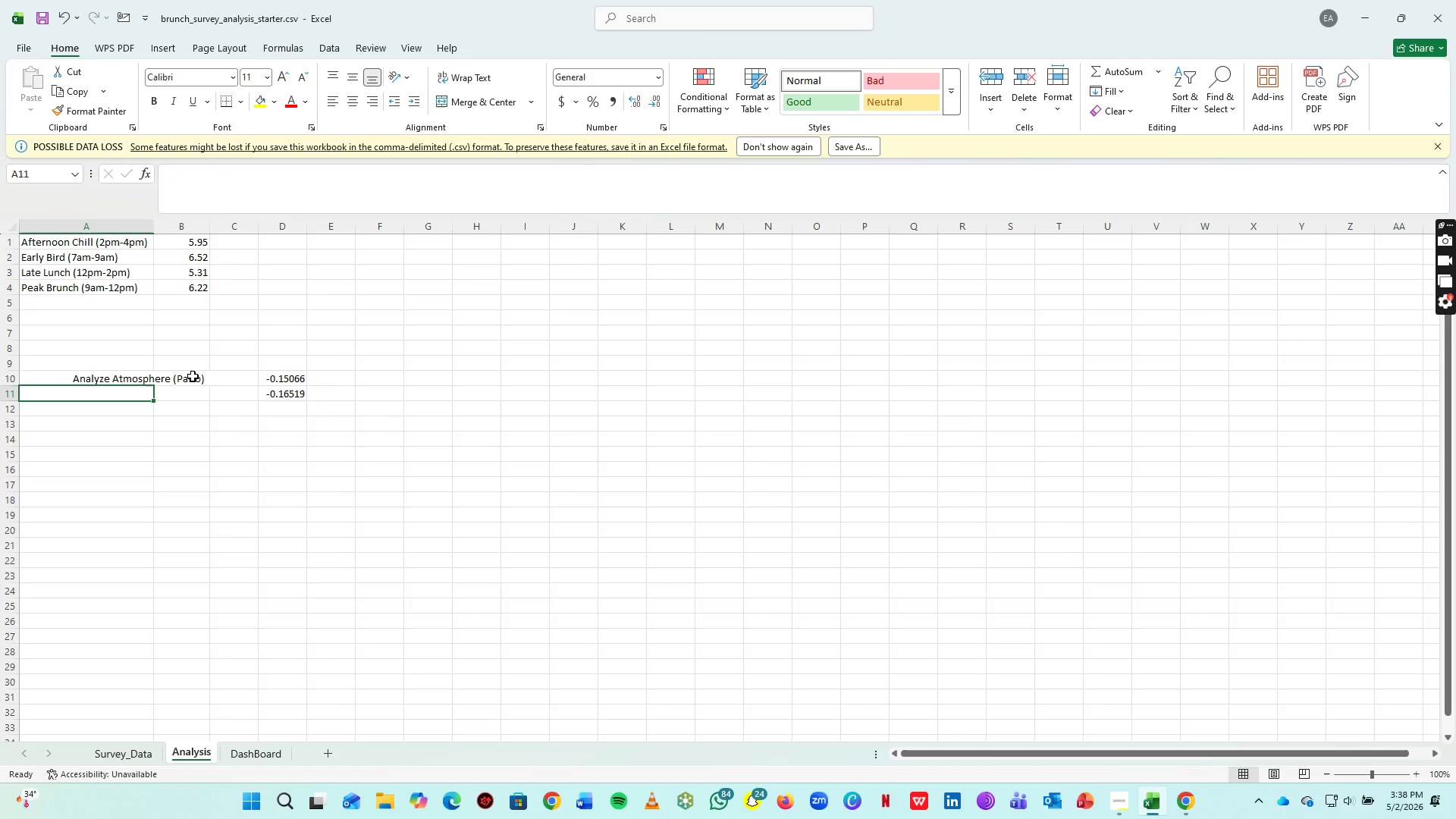 
type(Analyse Coffee Quality)
 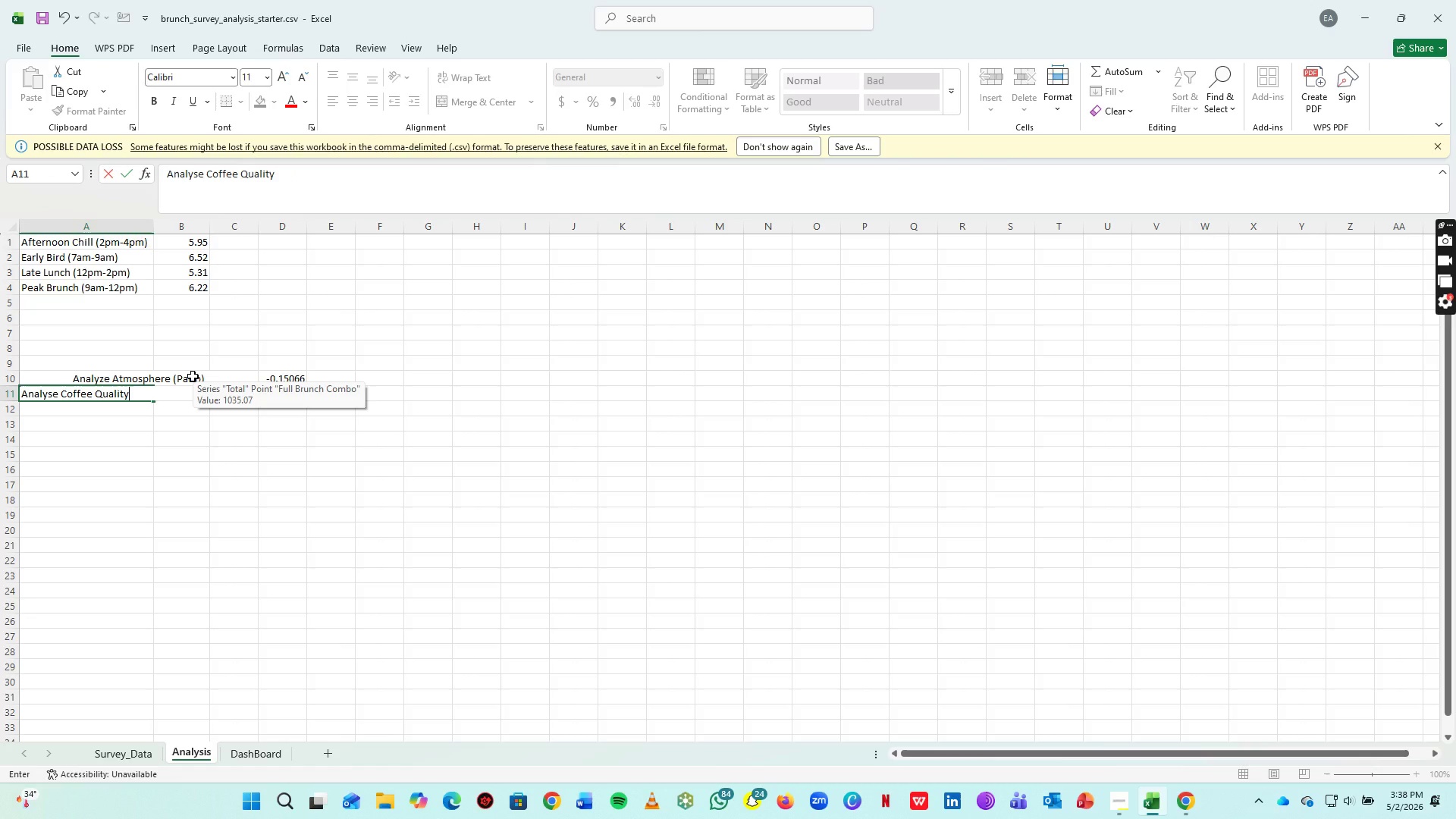 
type( (Espresso Bar))
 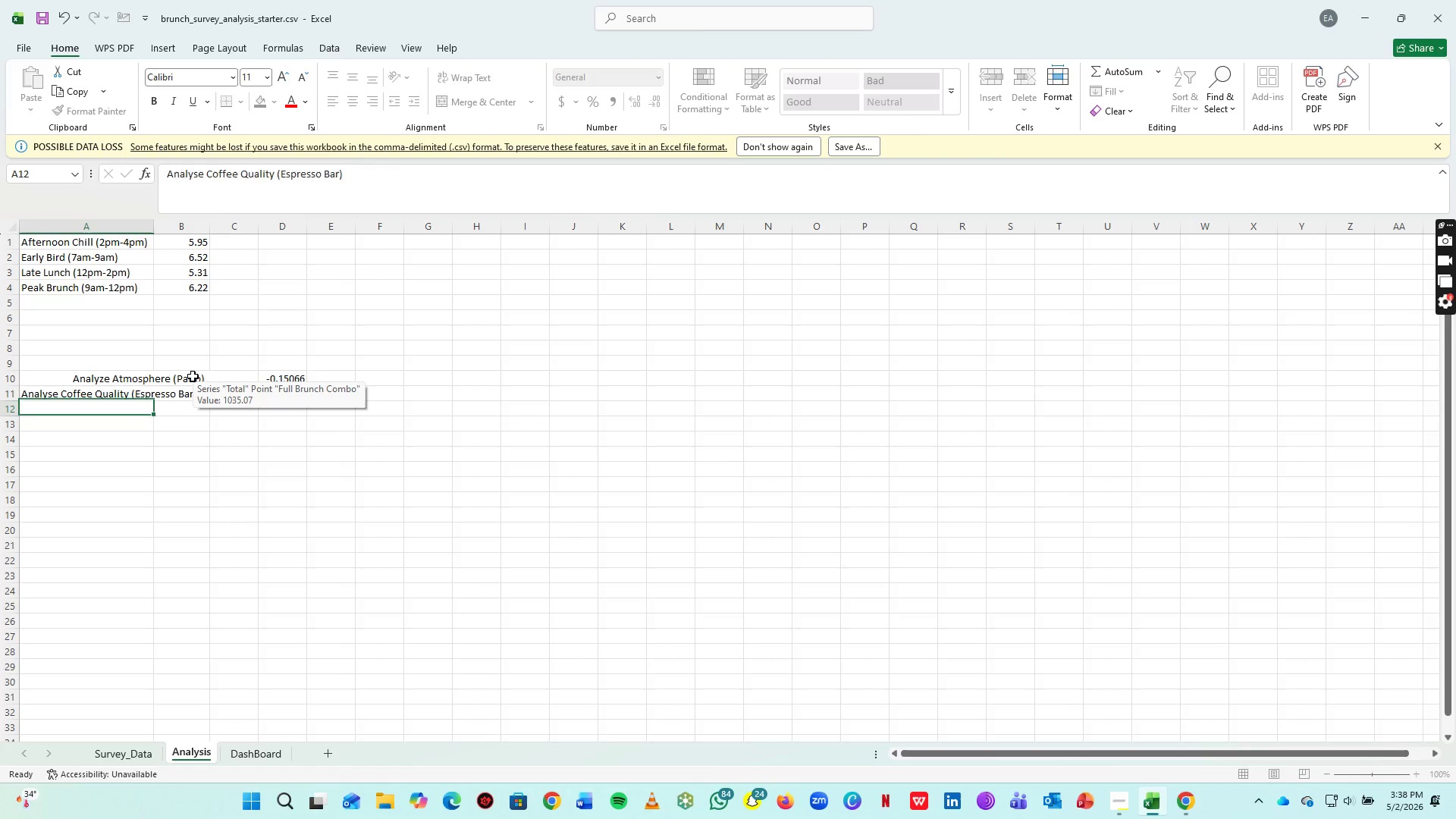 
key(Enter)
 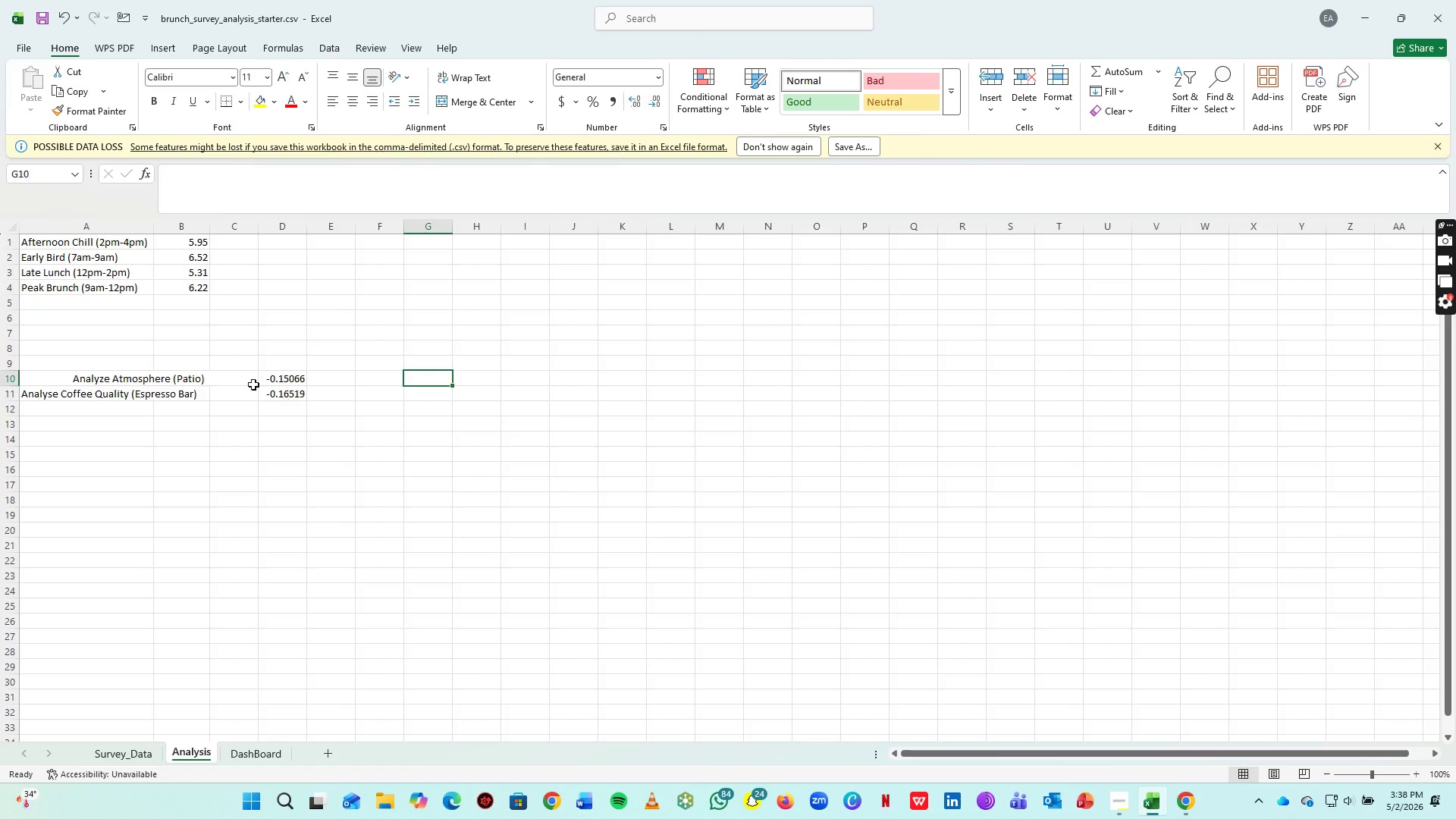 
left_click([176, 388])
 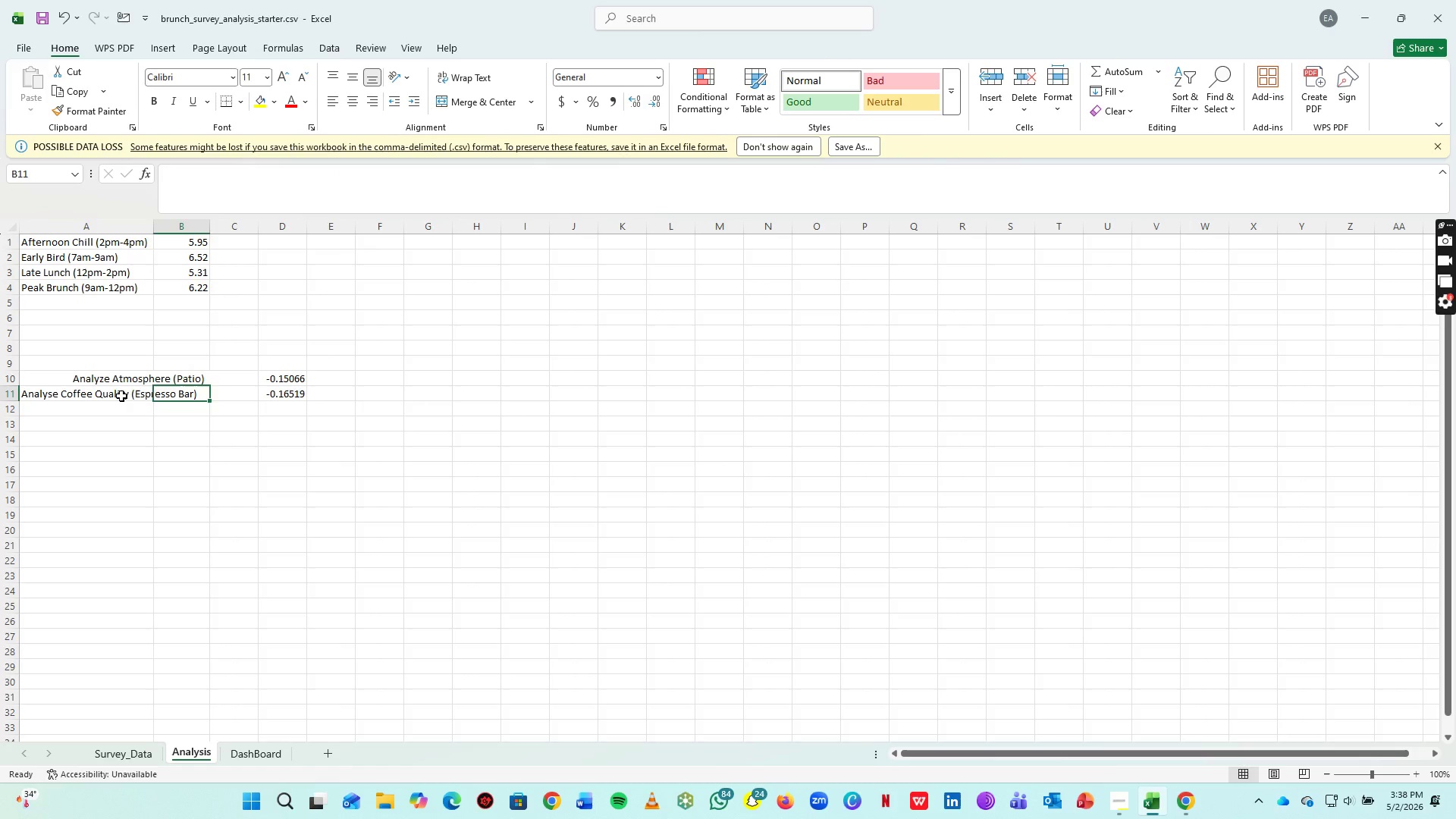 
left_click_drag(start_coordinate=[121, 396], to_coordinate=[214, 380])
 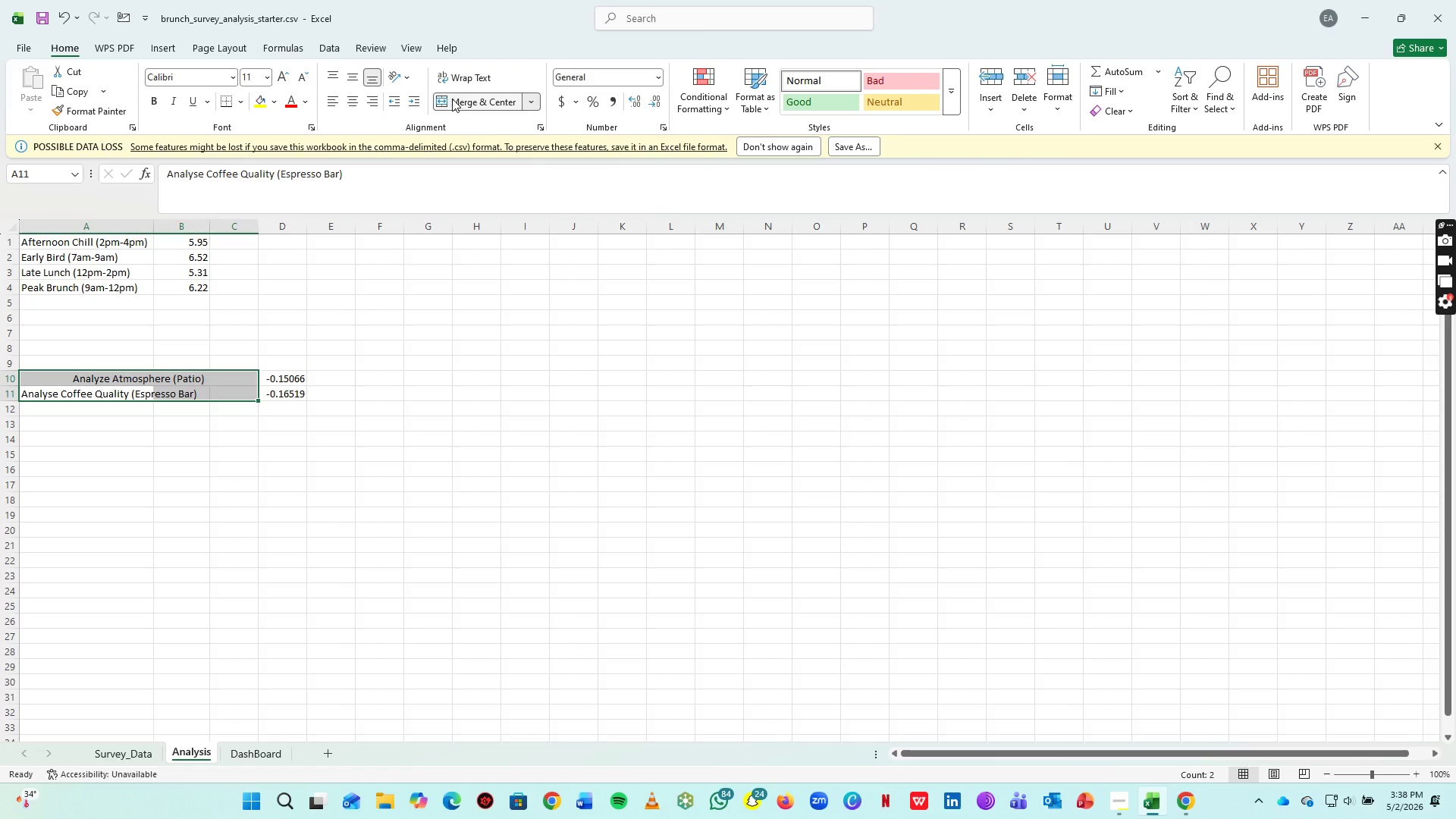 
left_click([453, 98])
 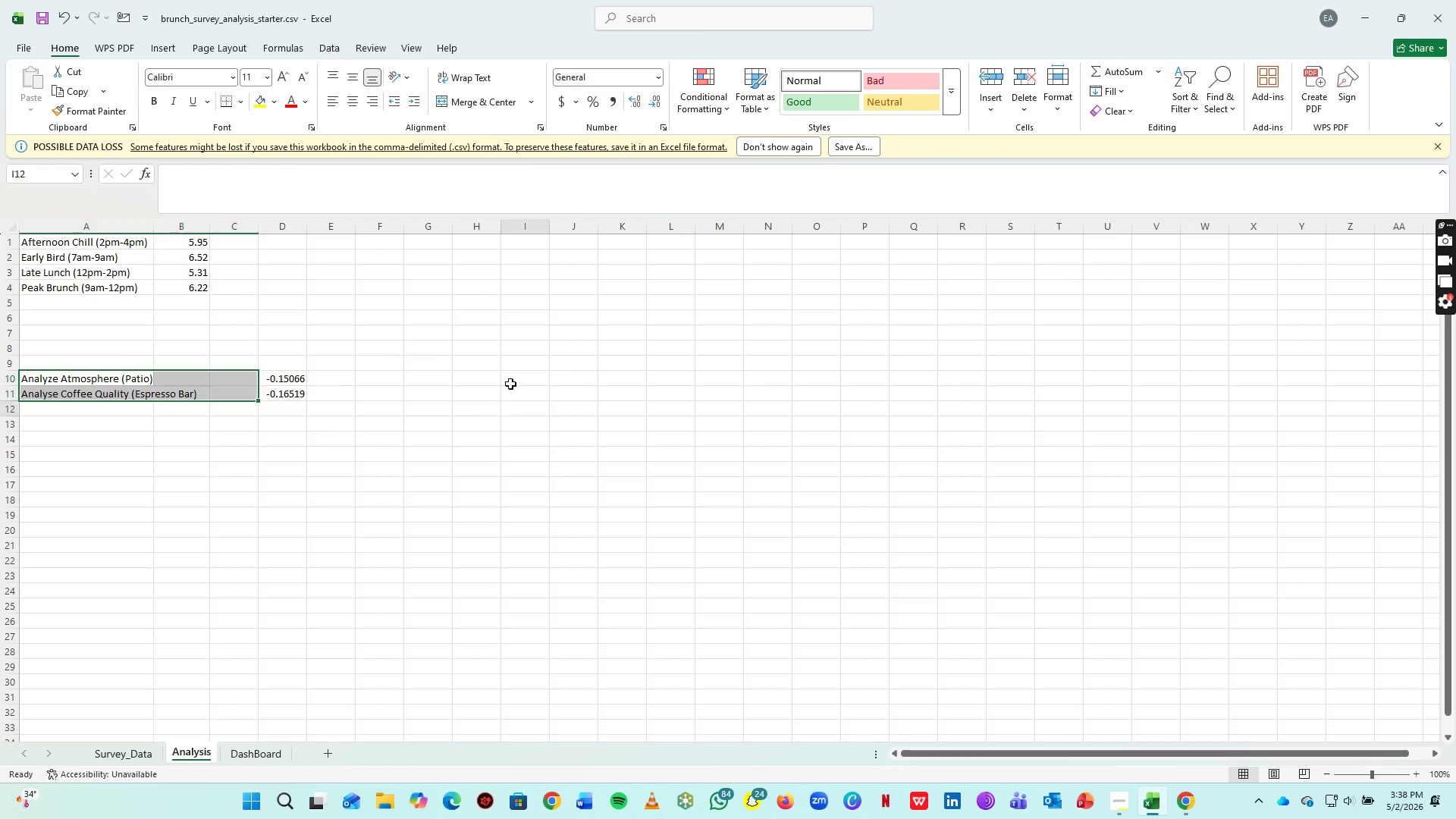 
left_click_drag(start_coordinate=[511, 409], to_coordinate=[508, 381])
 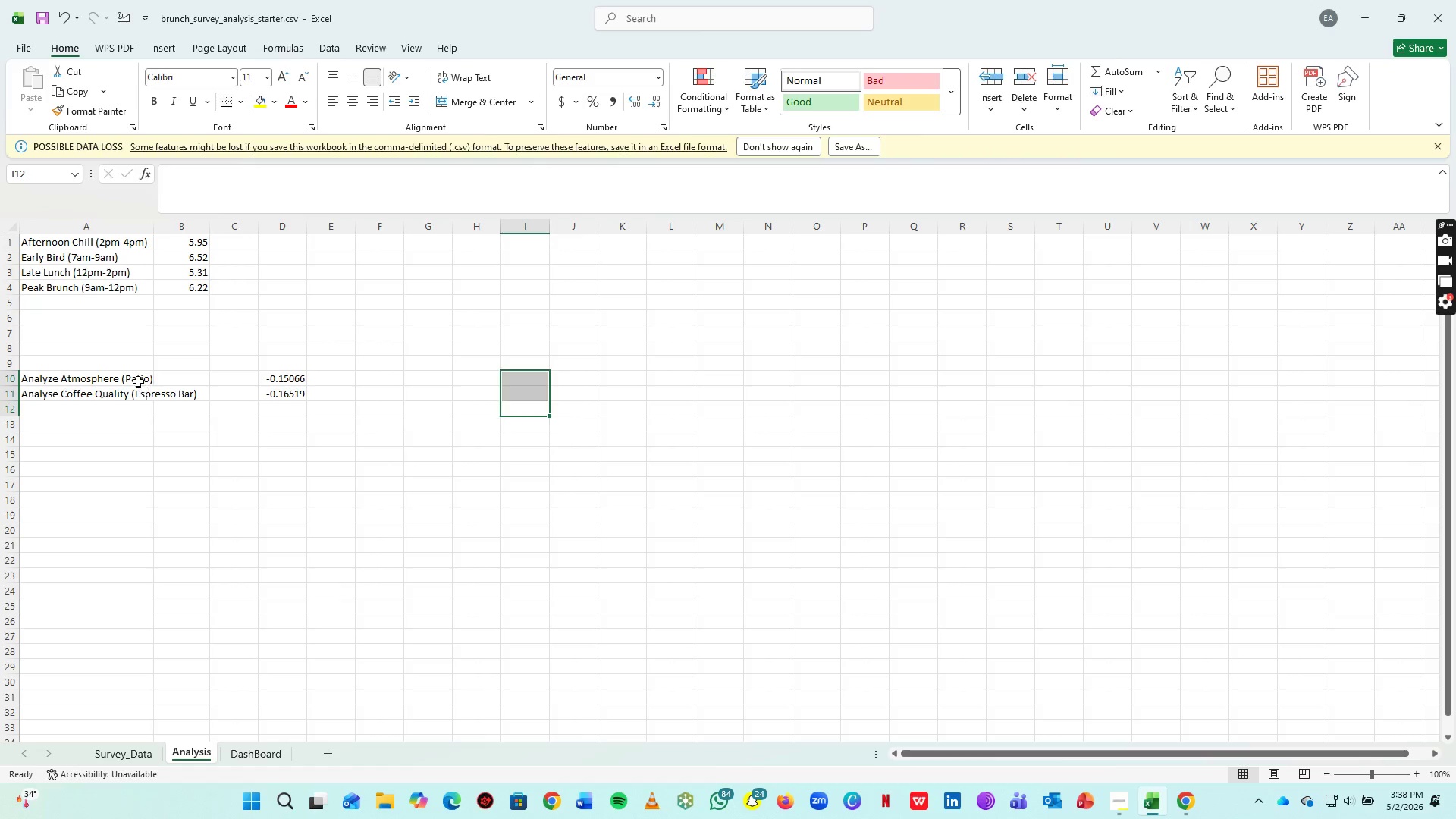 
left_click_drag(start_coordinate=[136, 379], to_coordinate=[230, 381])
 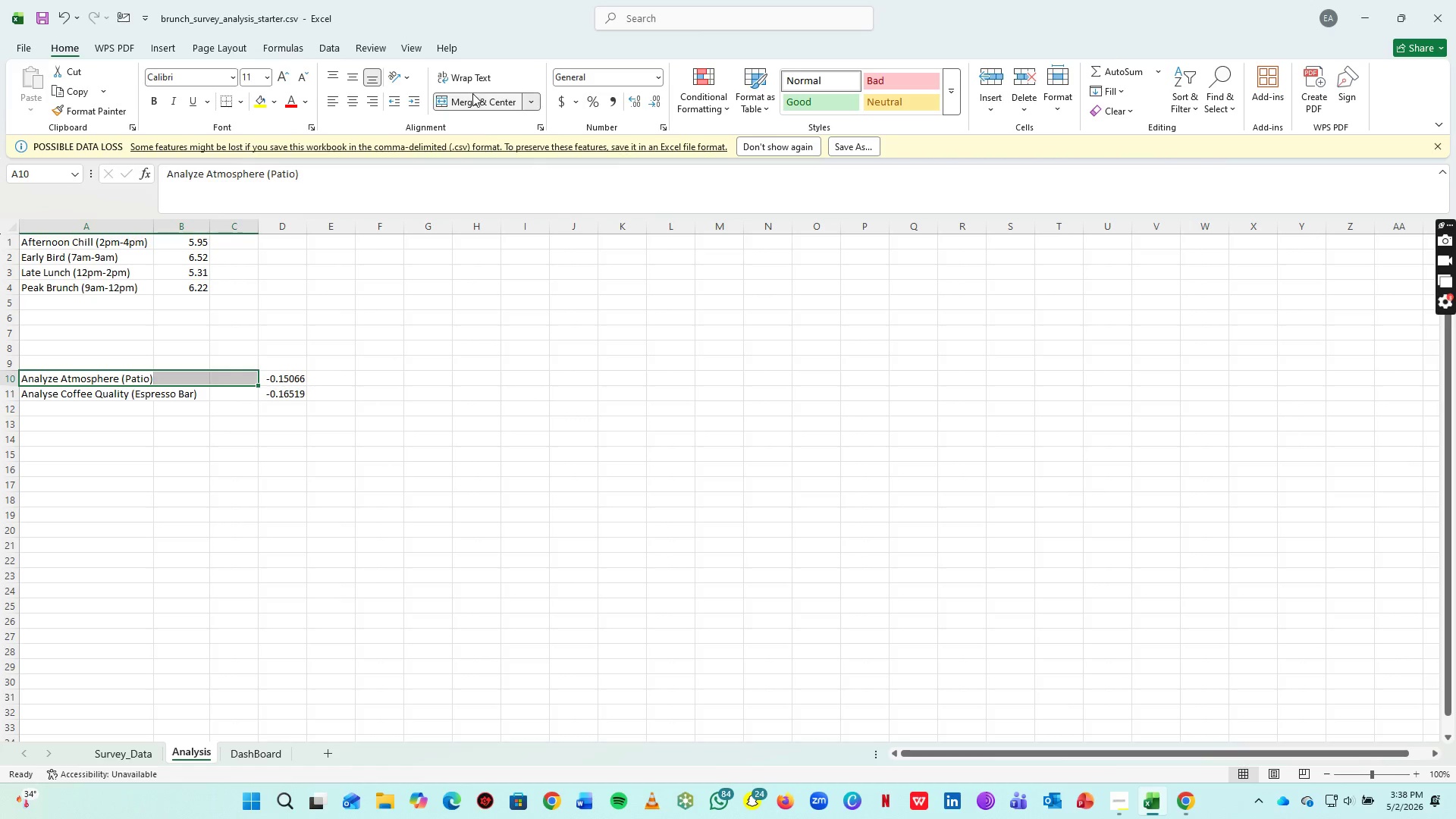 
left_click([472, 93])
 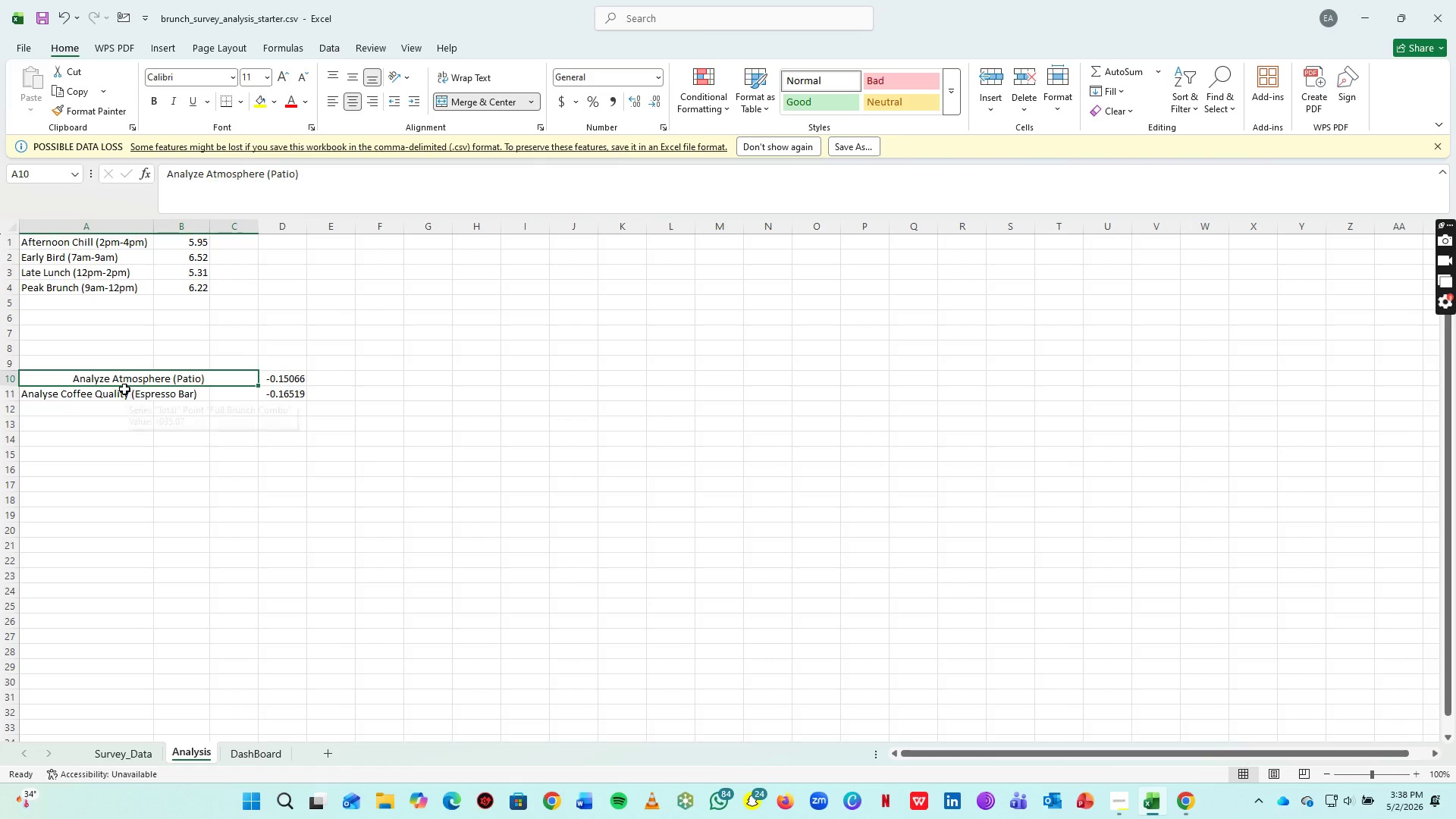 
left_click_drag(start_coordinate=[117, 392], to_coordinate=[222, 391])
 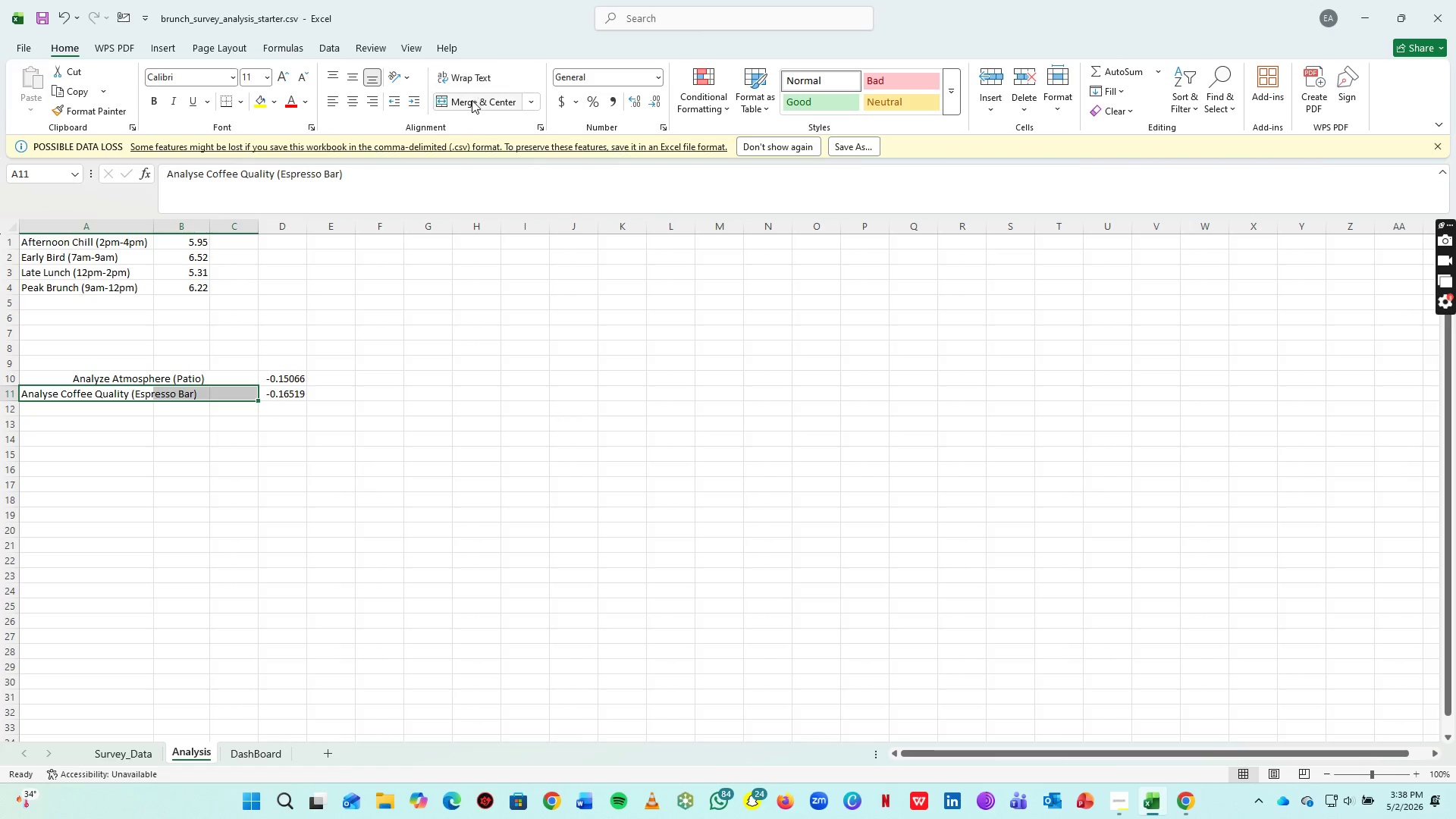 
left_click([472, 100])
 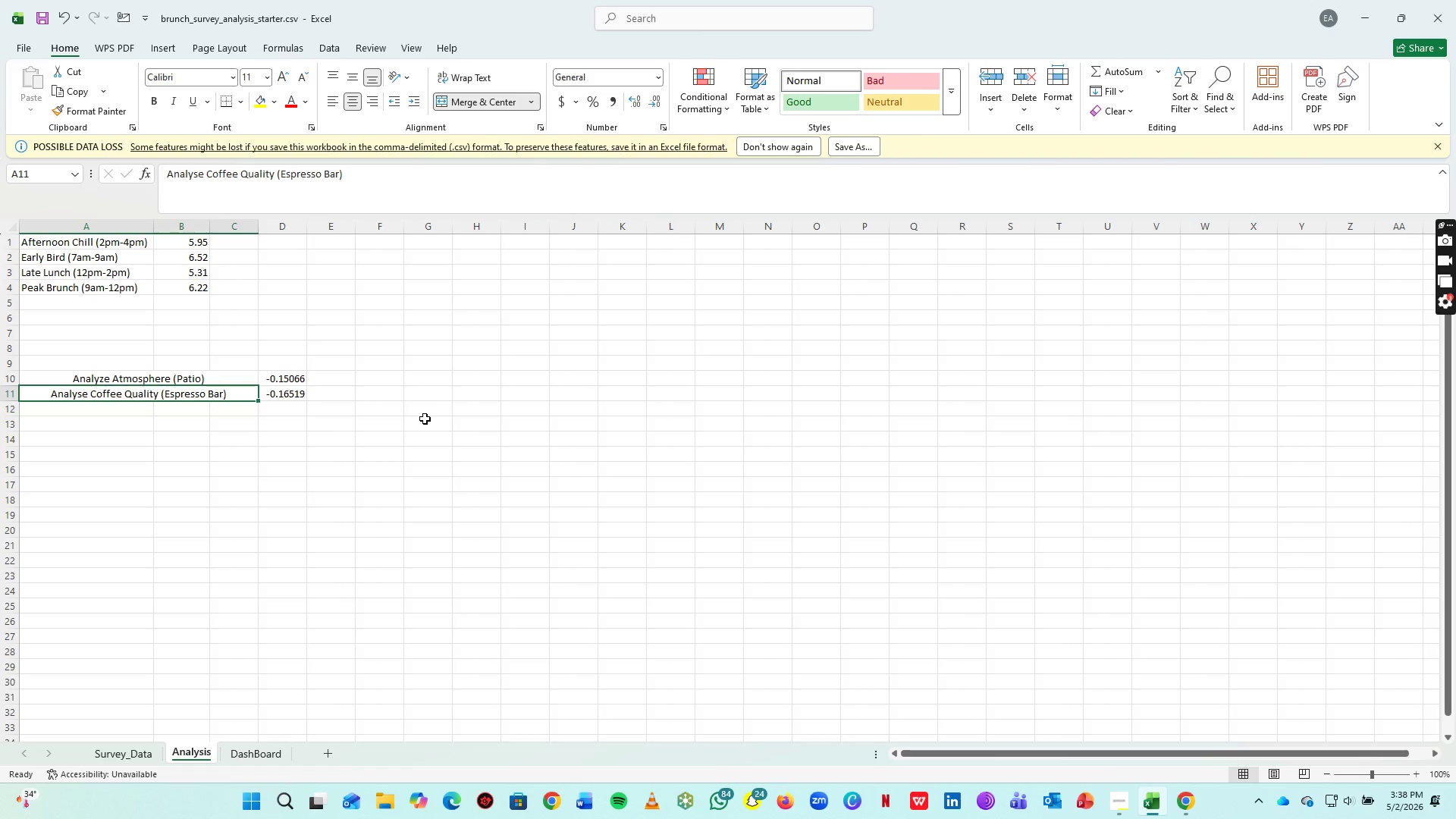 
left_click([425, 419])
 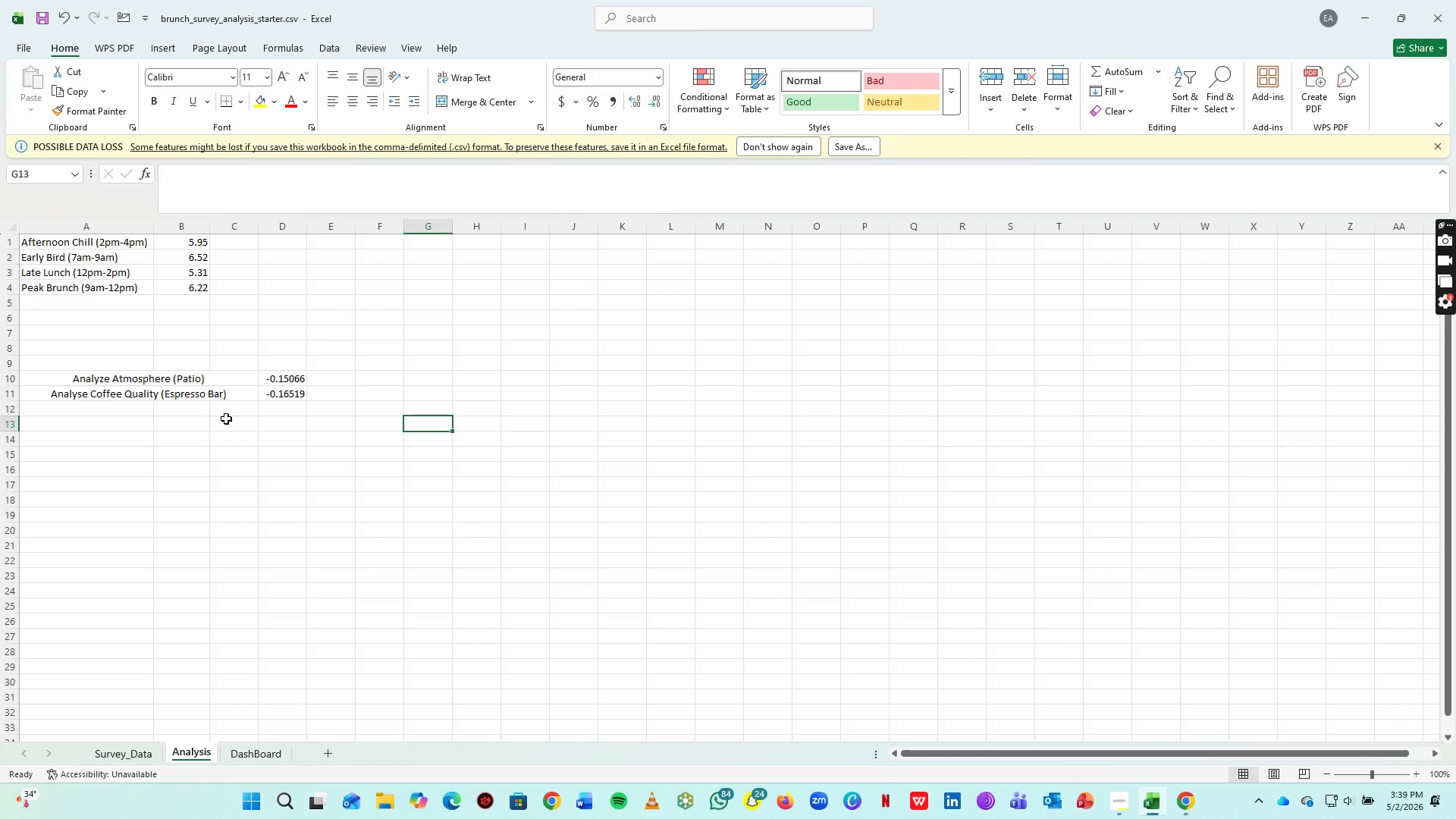 
wait(18.67)
 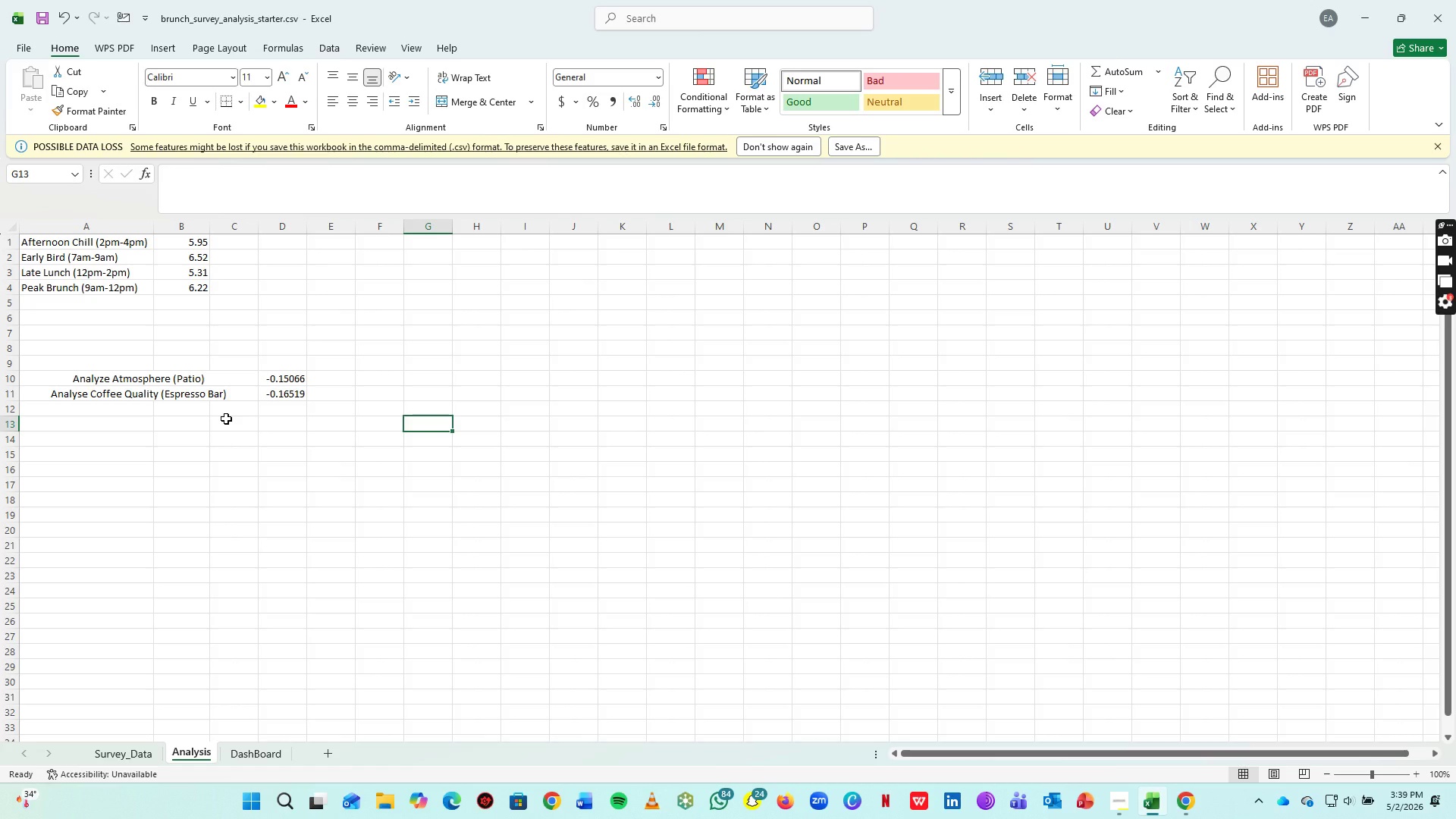 
left_click([278, 461])
 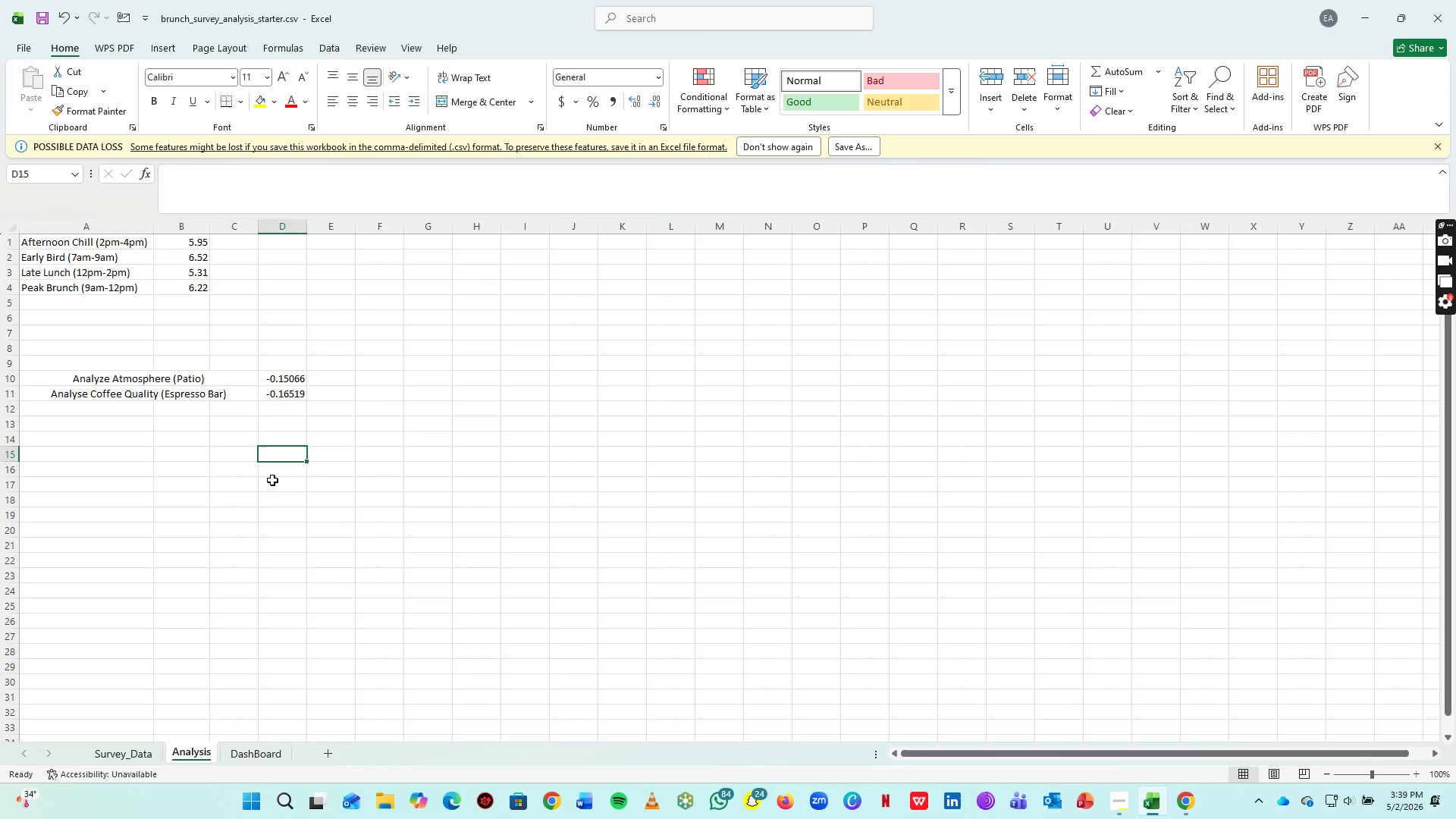 
wait(13.8)
 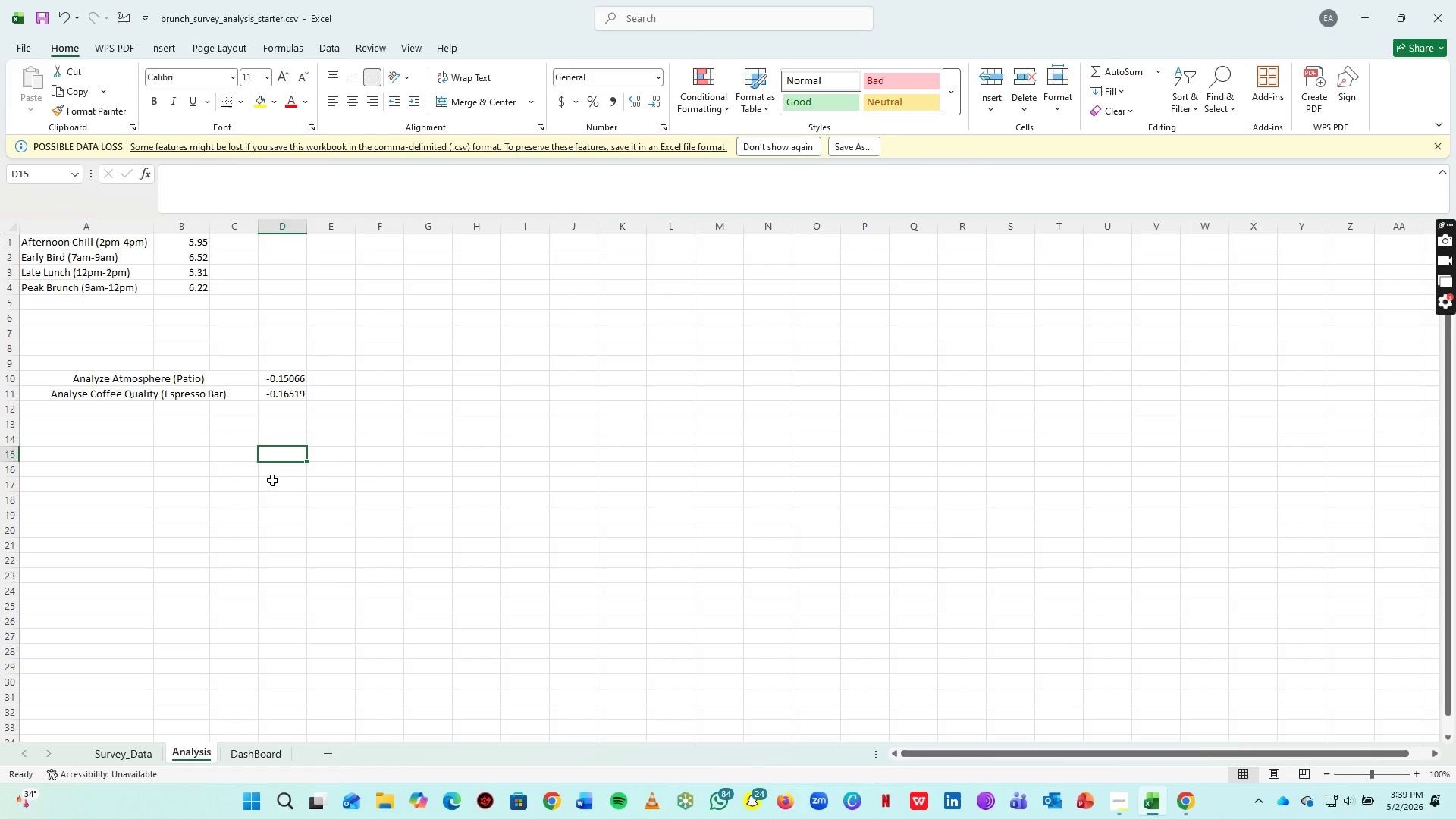 
scroll: coordinate [195, 466], scroll_direction: up, amount: 5.0
 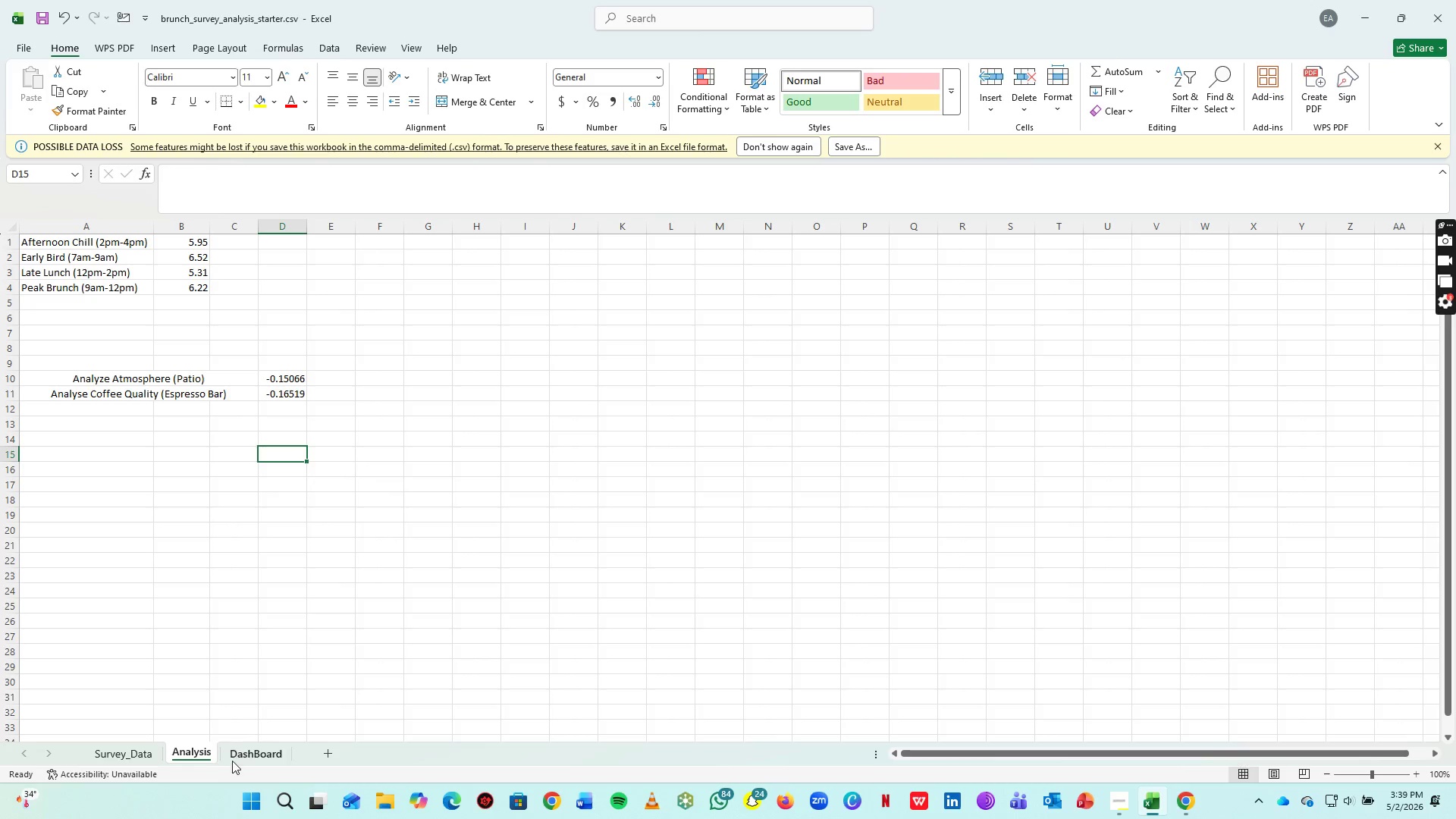 
left_click([238, 760])
 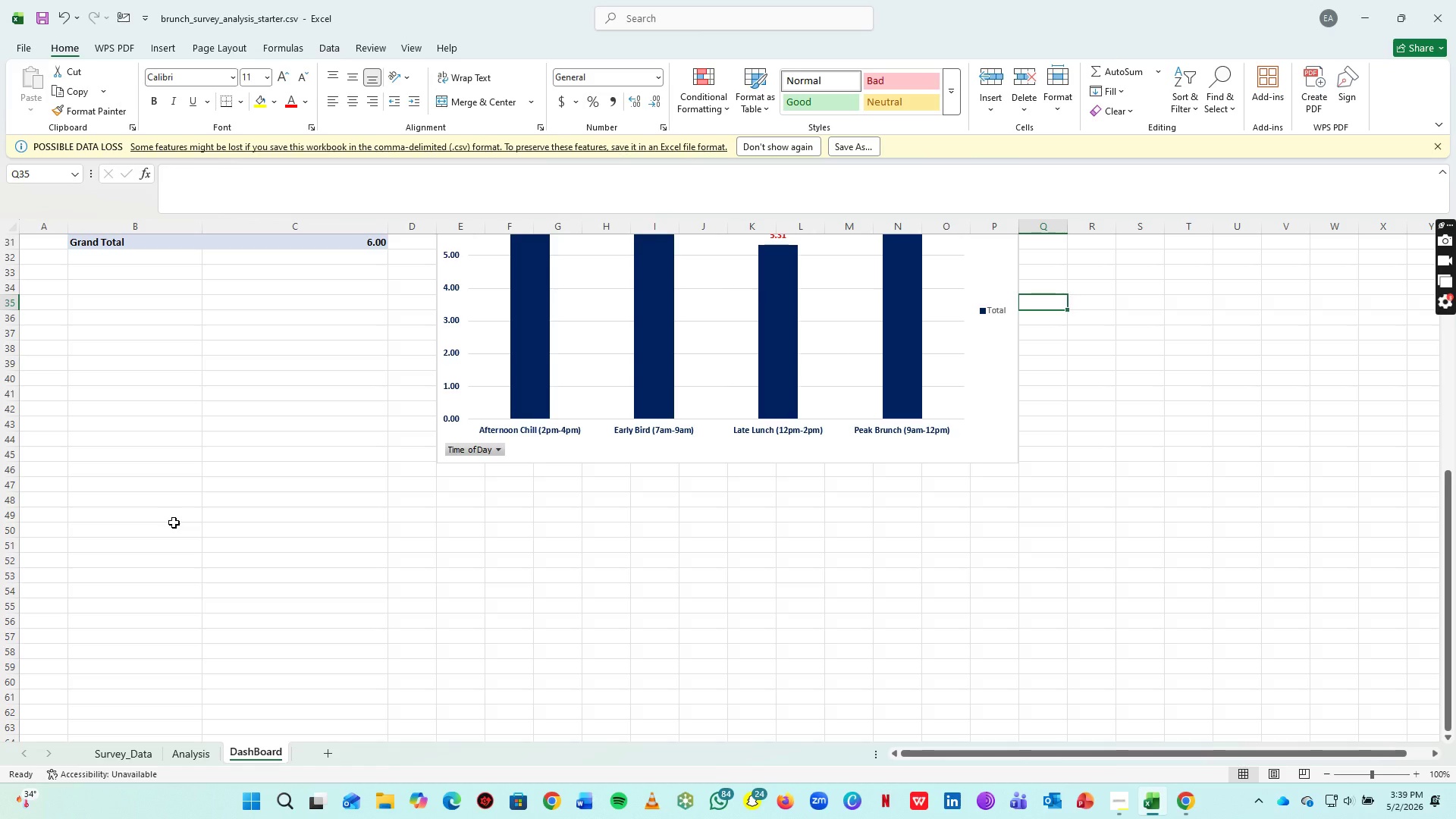 
scroll: coordinate [299, 539], scroll_direction: up, amount: 4.0
 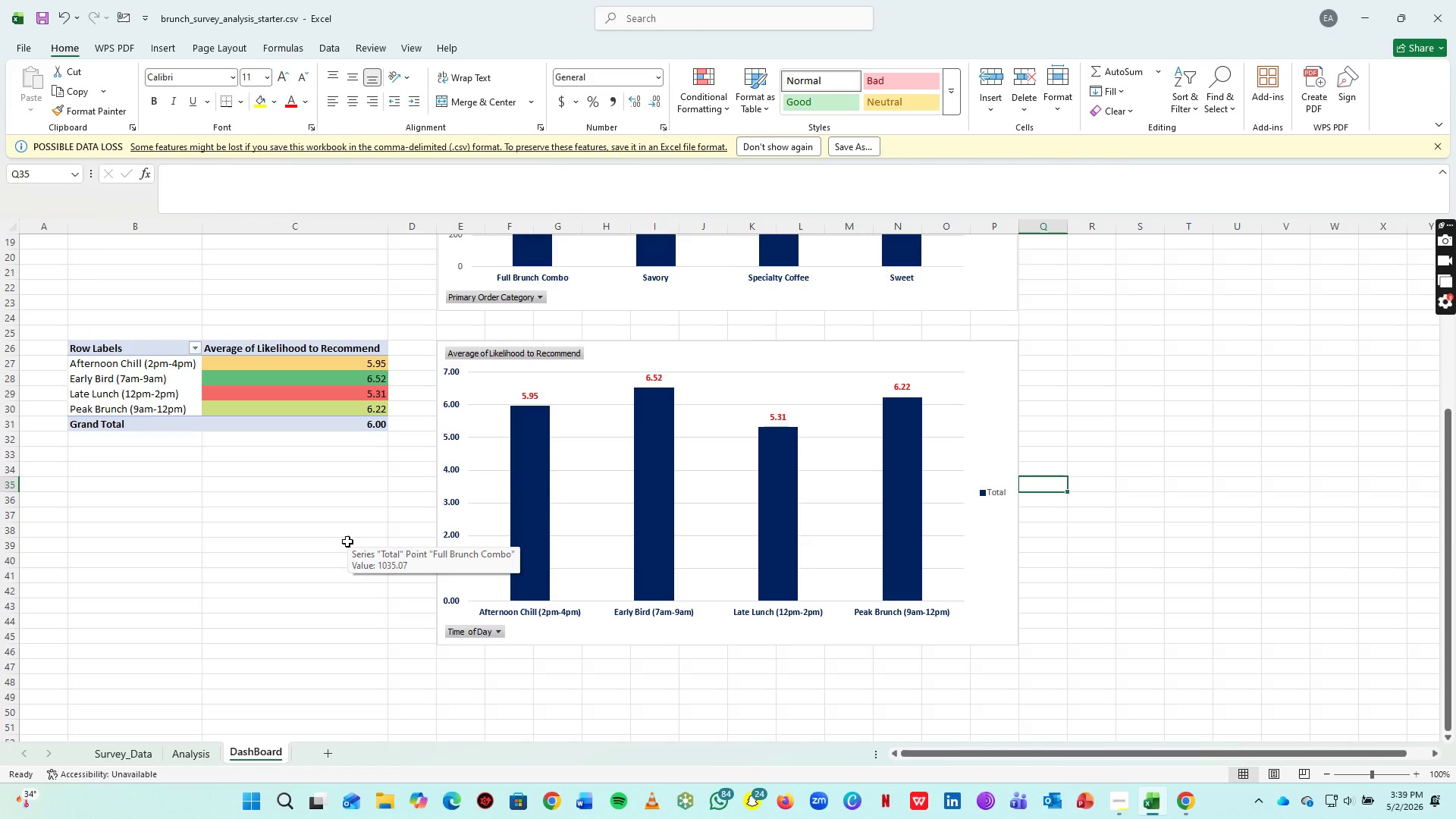 
wait(6.35)
 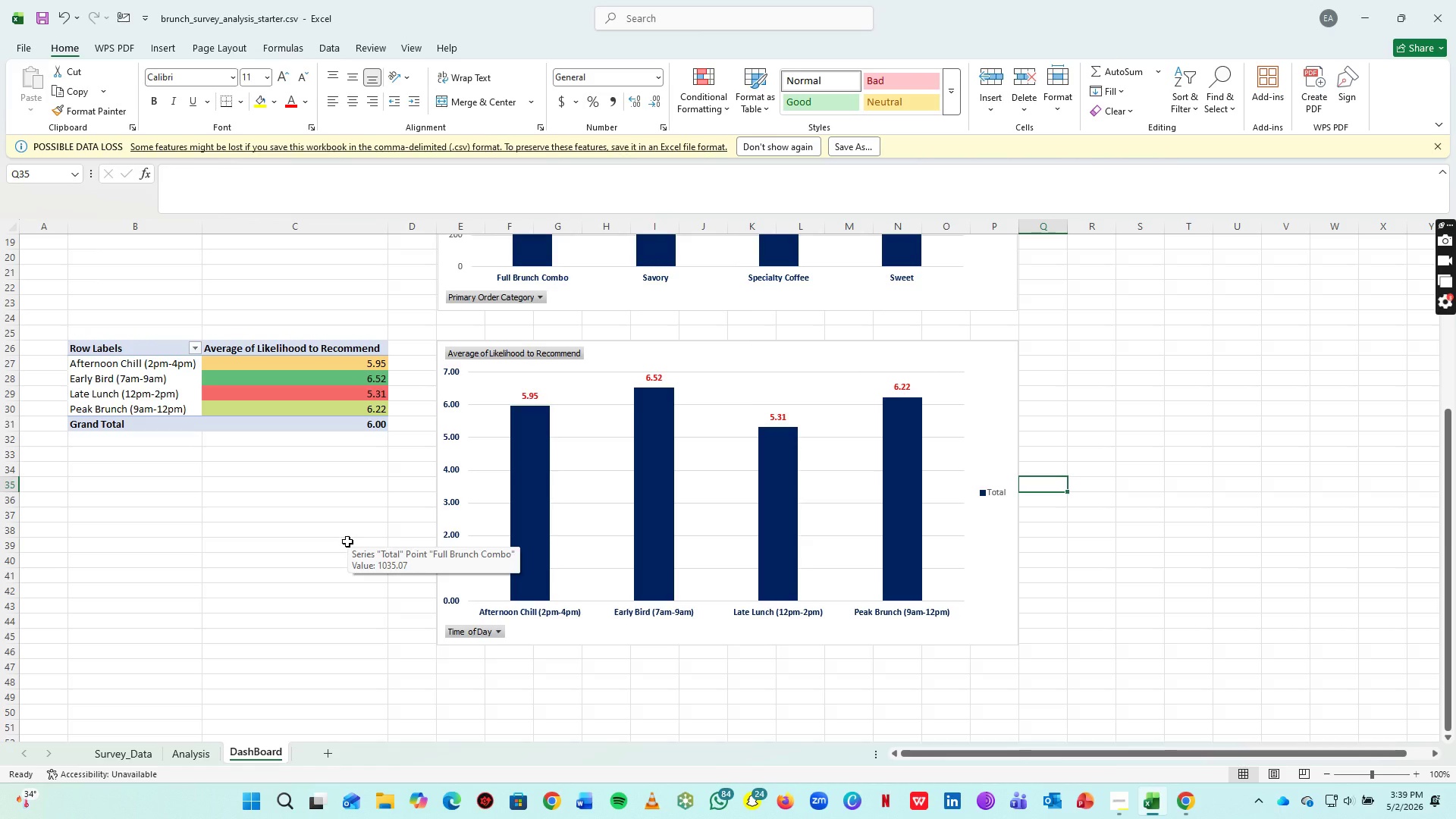 
scroll: coordinate [454, 446], scroll_direction: up, amount: 7.0
 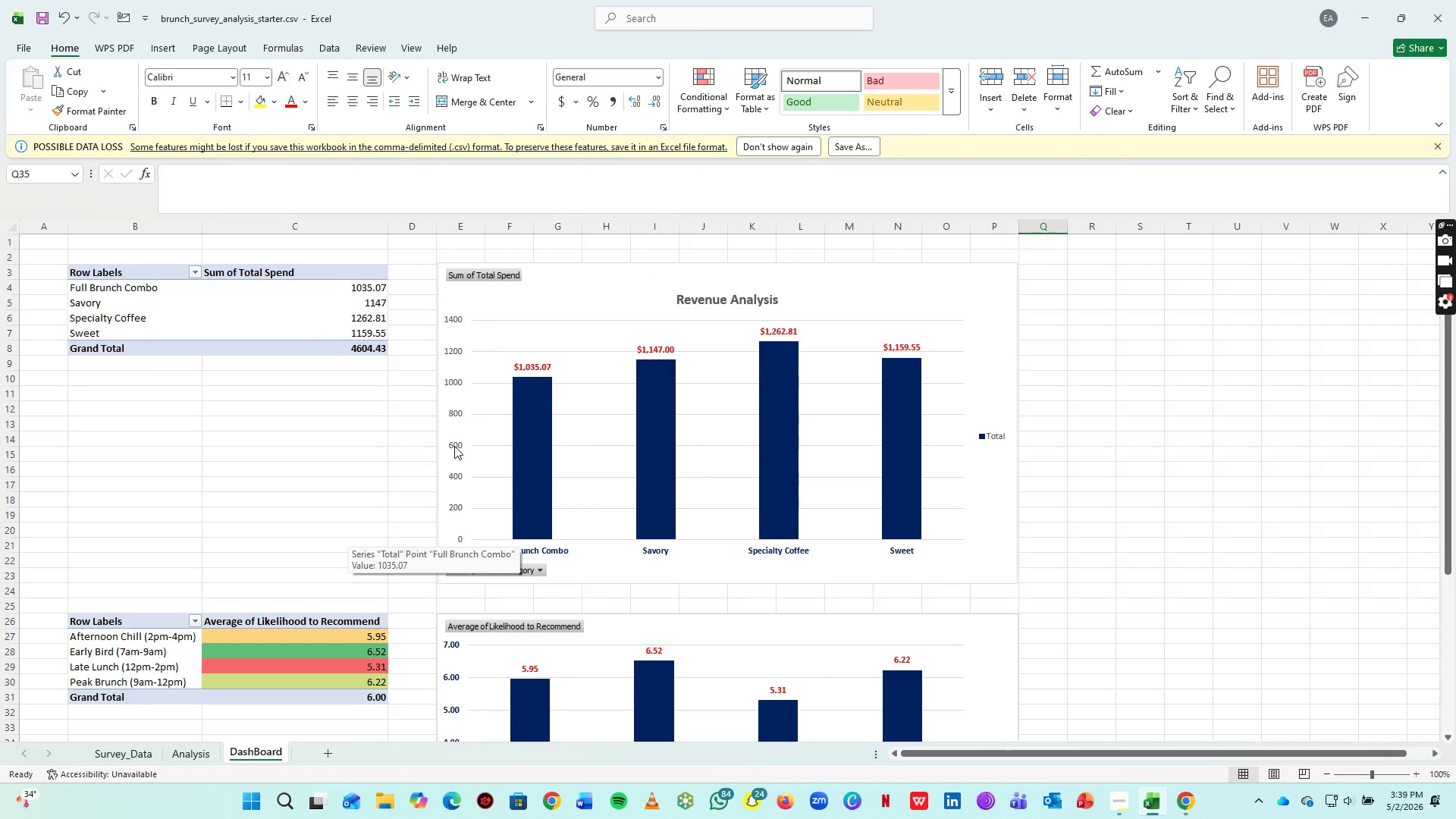 
scroll: coordinate [454, 446], scroll_direction: down, amount: 3.0
 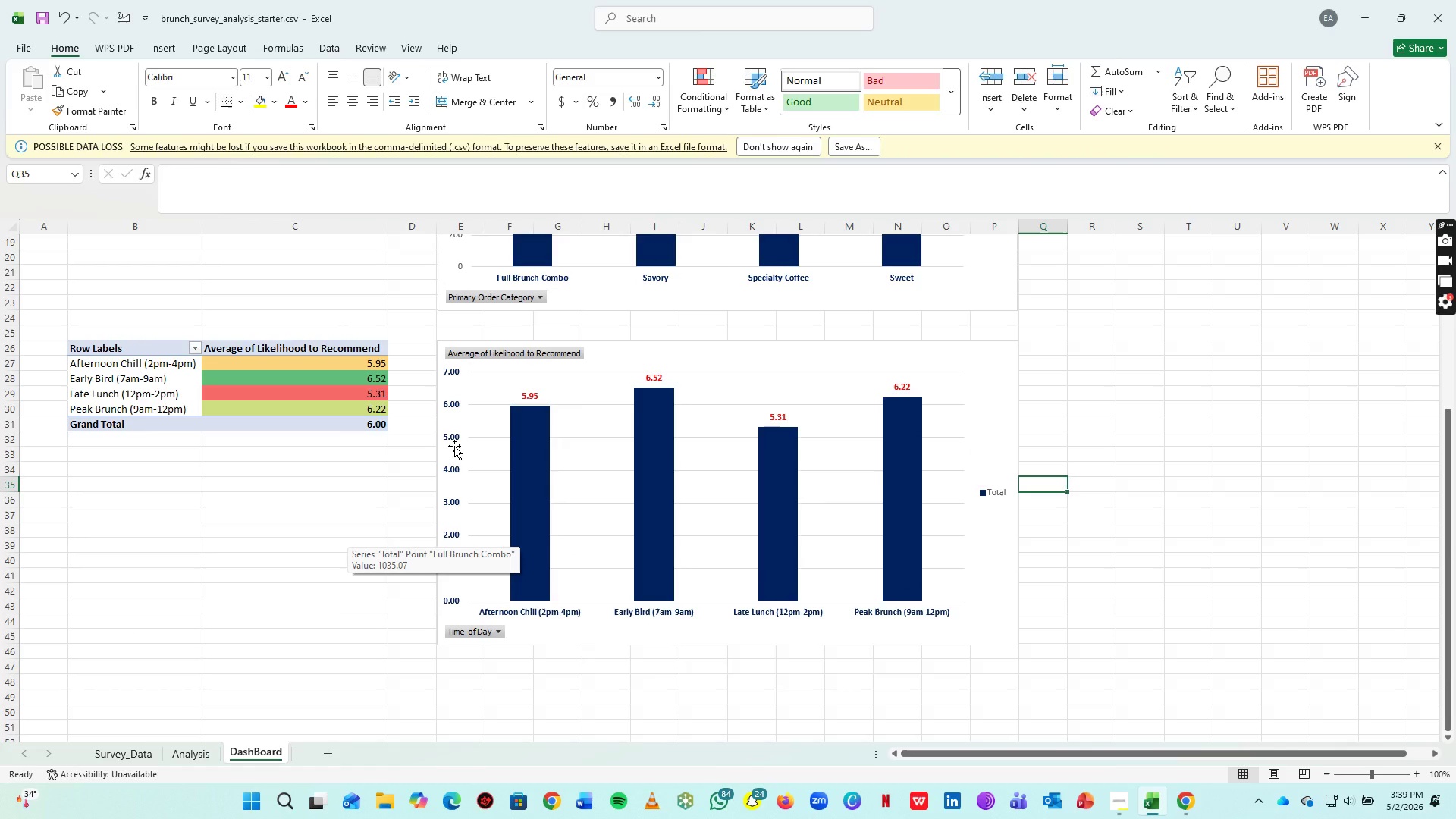 
wait(9.3)
 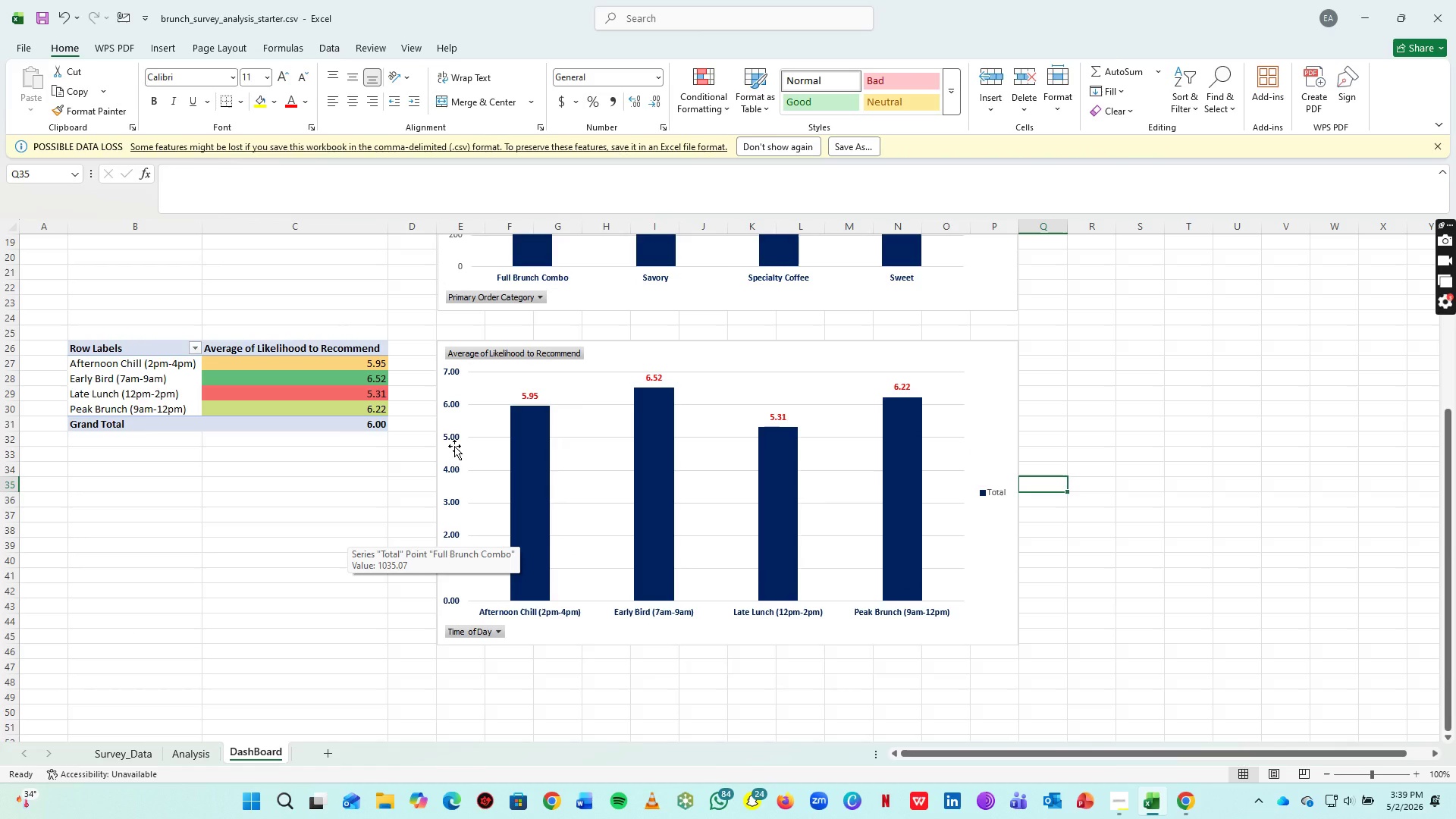 
scroll: coordinate [642, 322], scroll_direction: up, amount: 16.0
 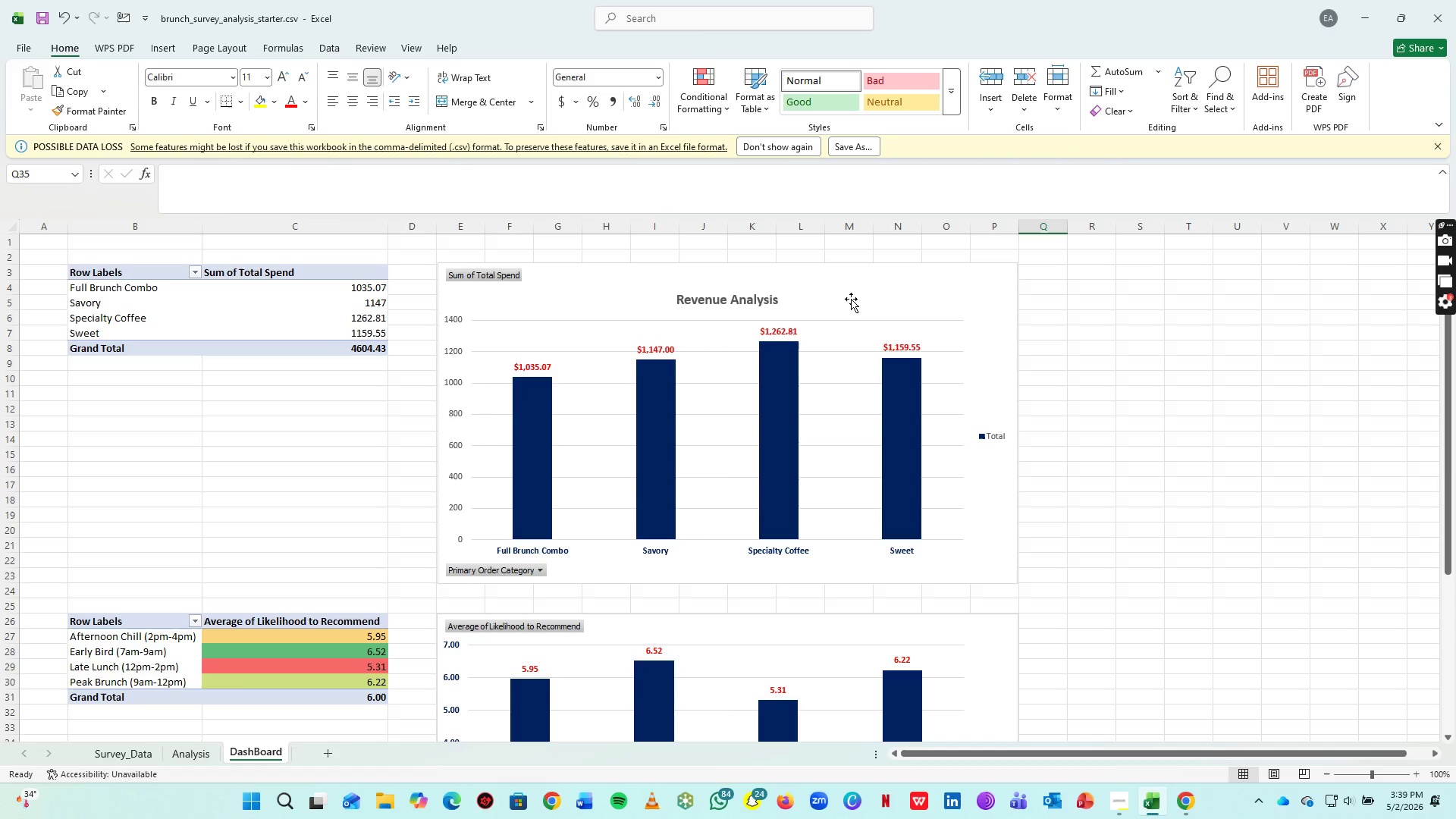 
left_click([864, 291])
 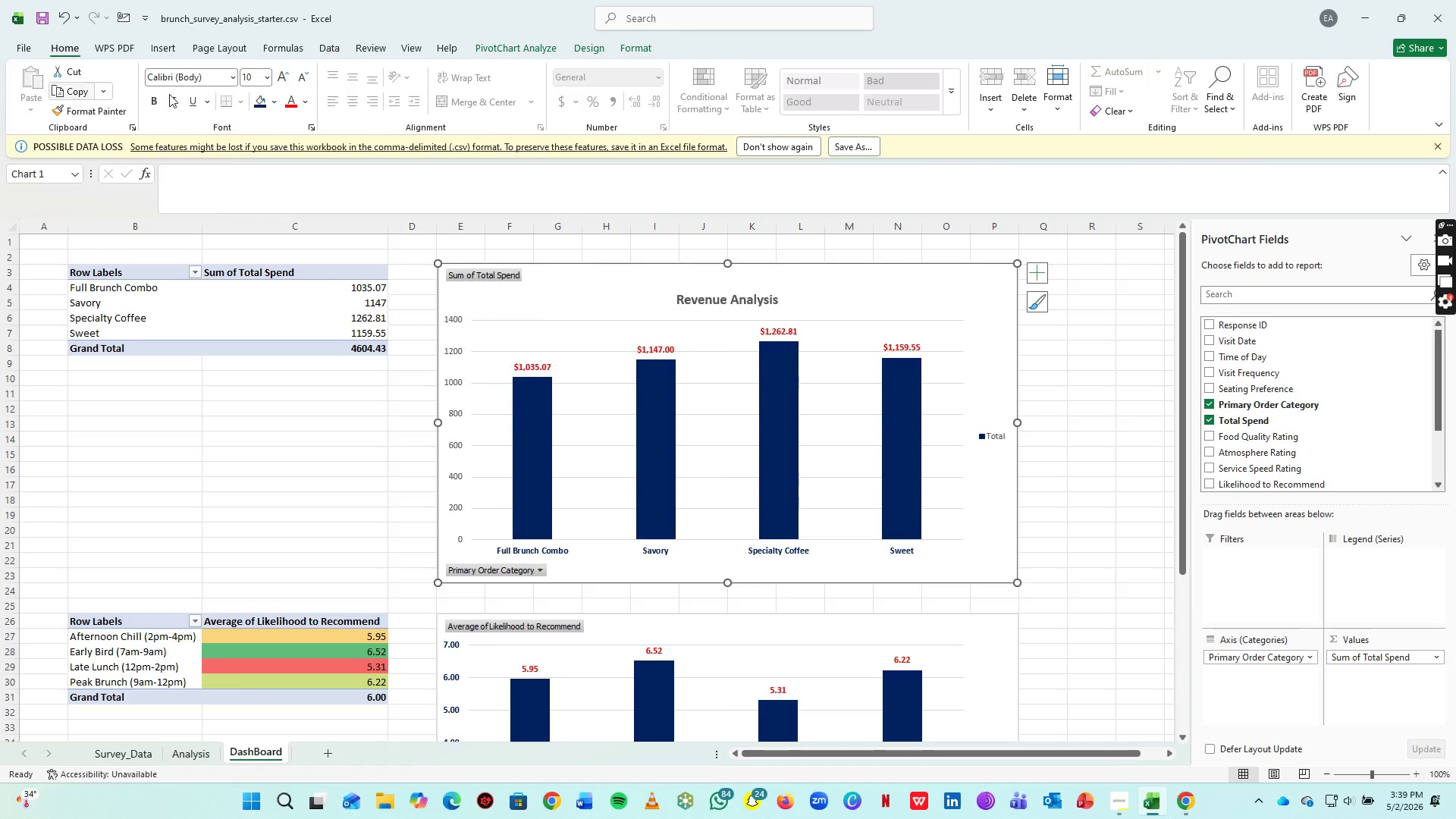 
left_click([529, 43])
 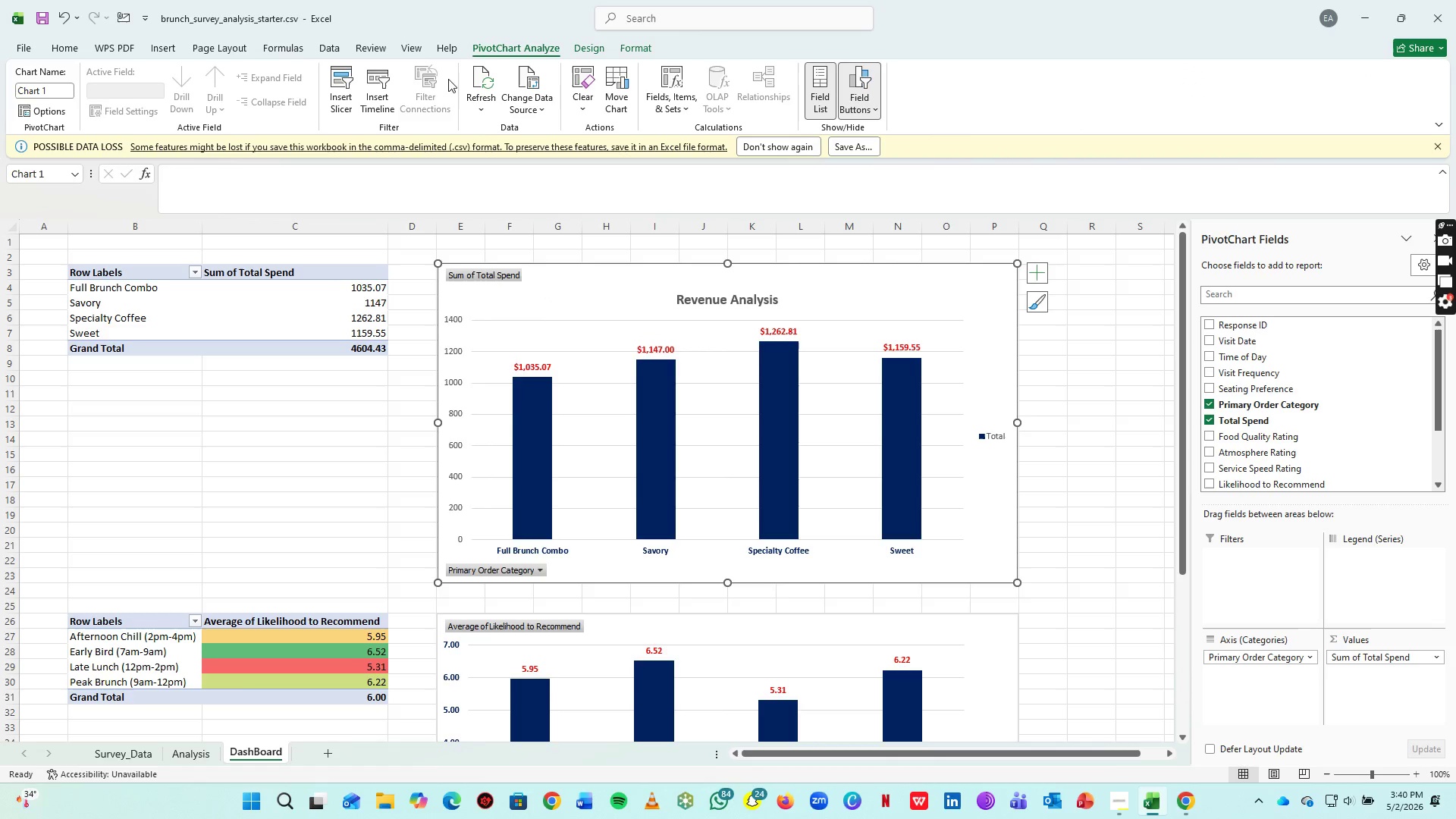 
left_click([337, 95])
 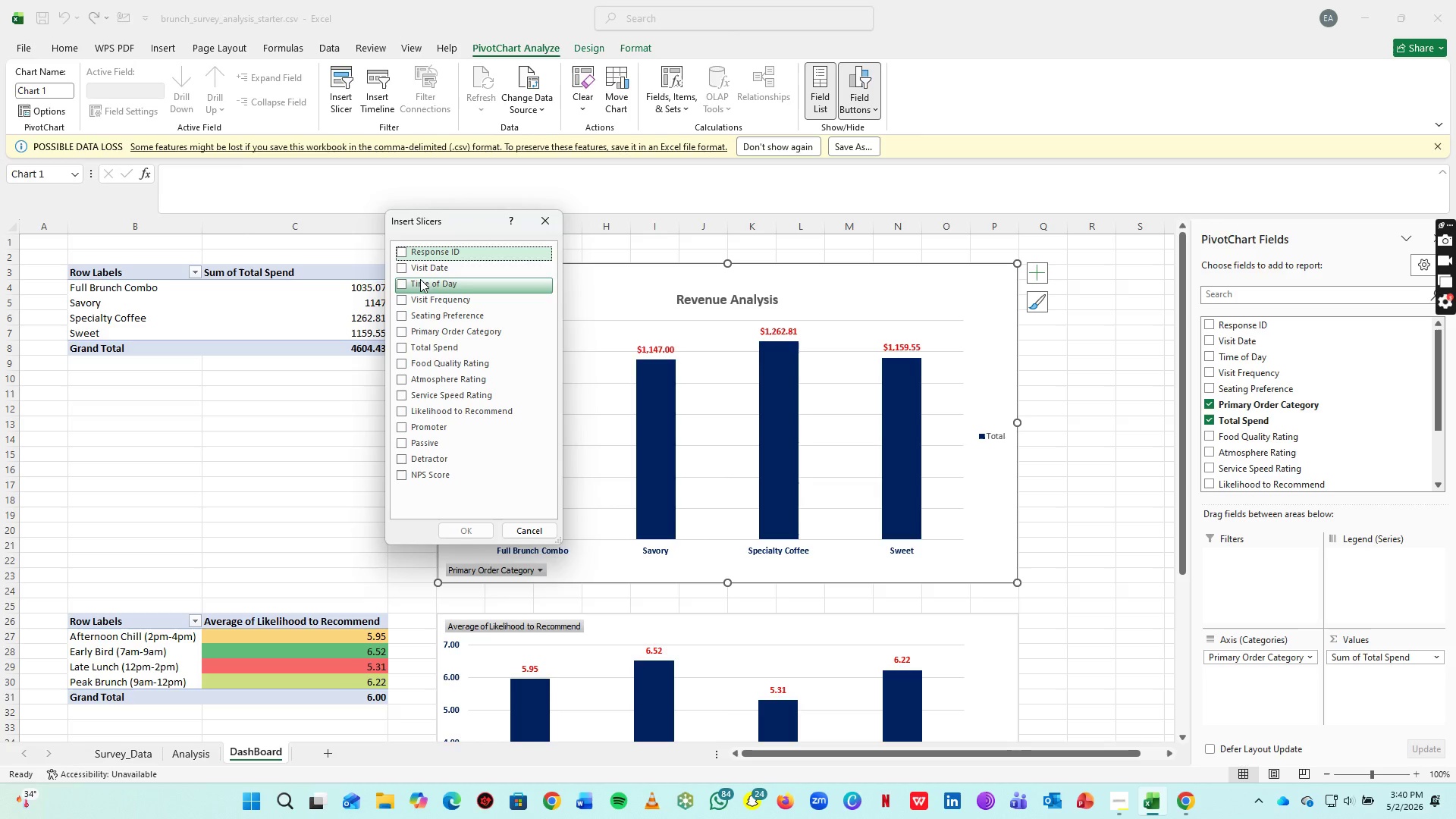 
wait(5.94)
 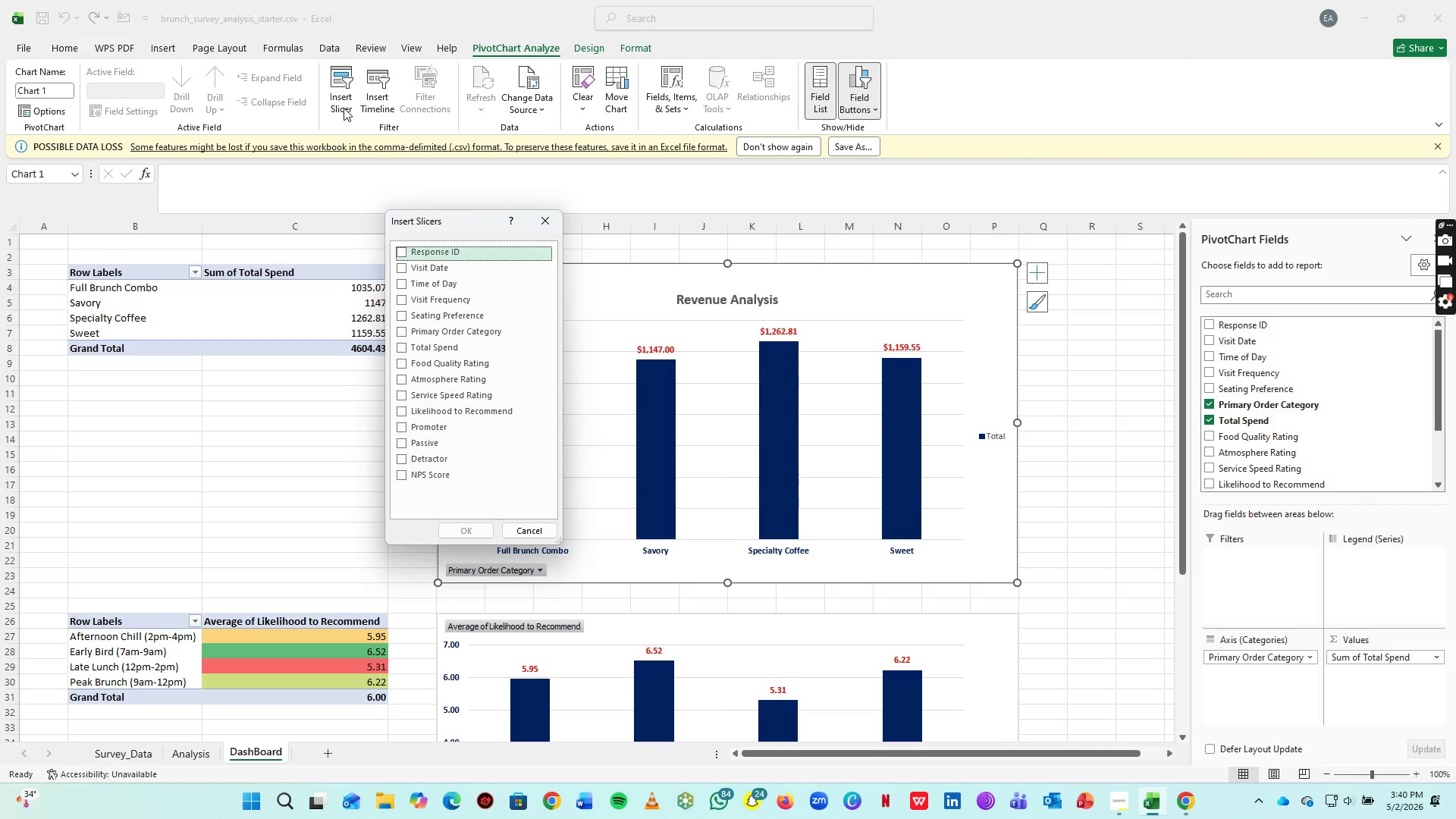 
left_click([398, 299])
 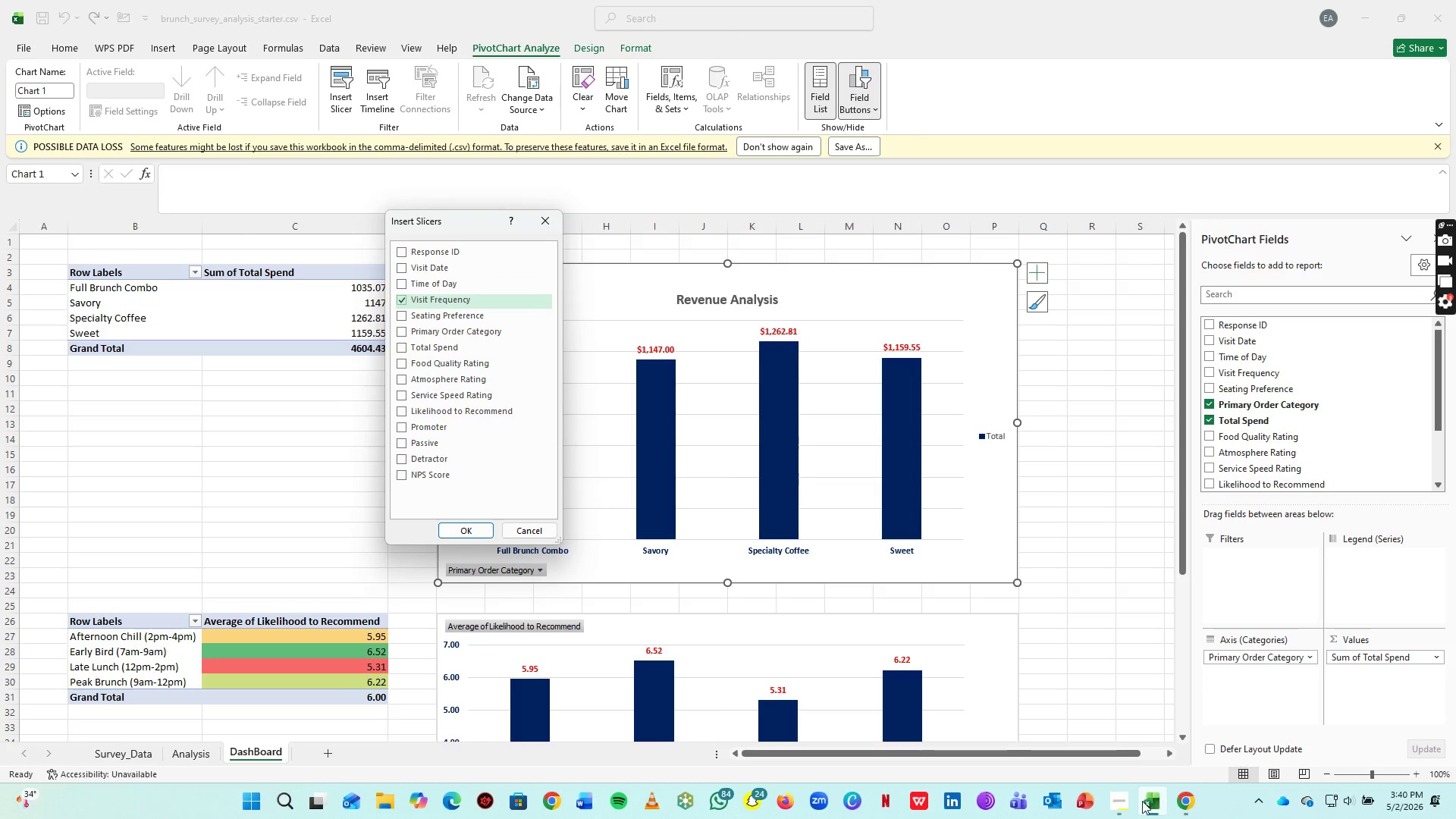 
left_click([1125, 803])